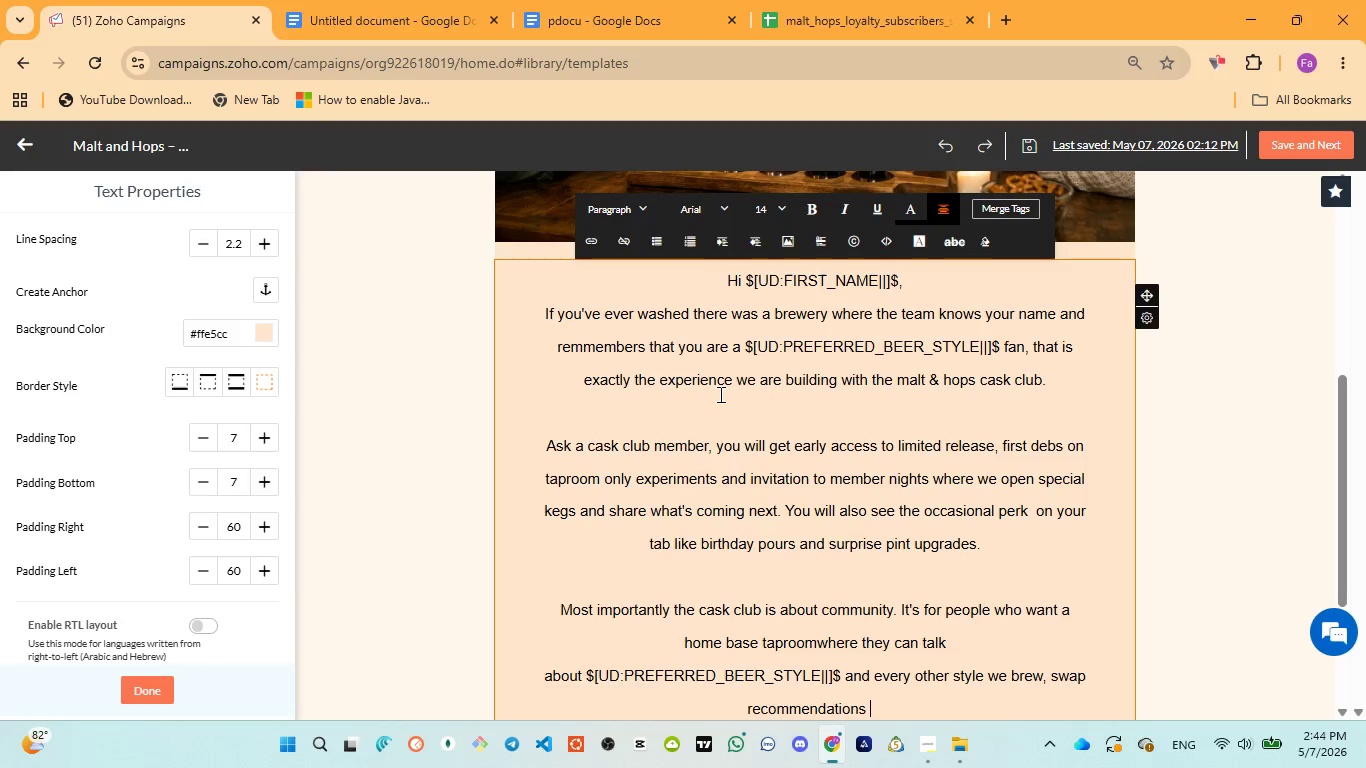 
key(ArrowLeft)
 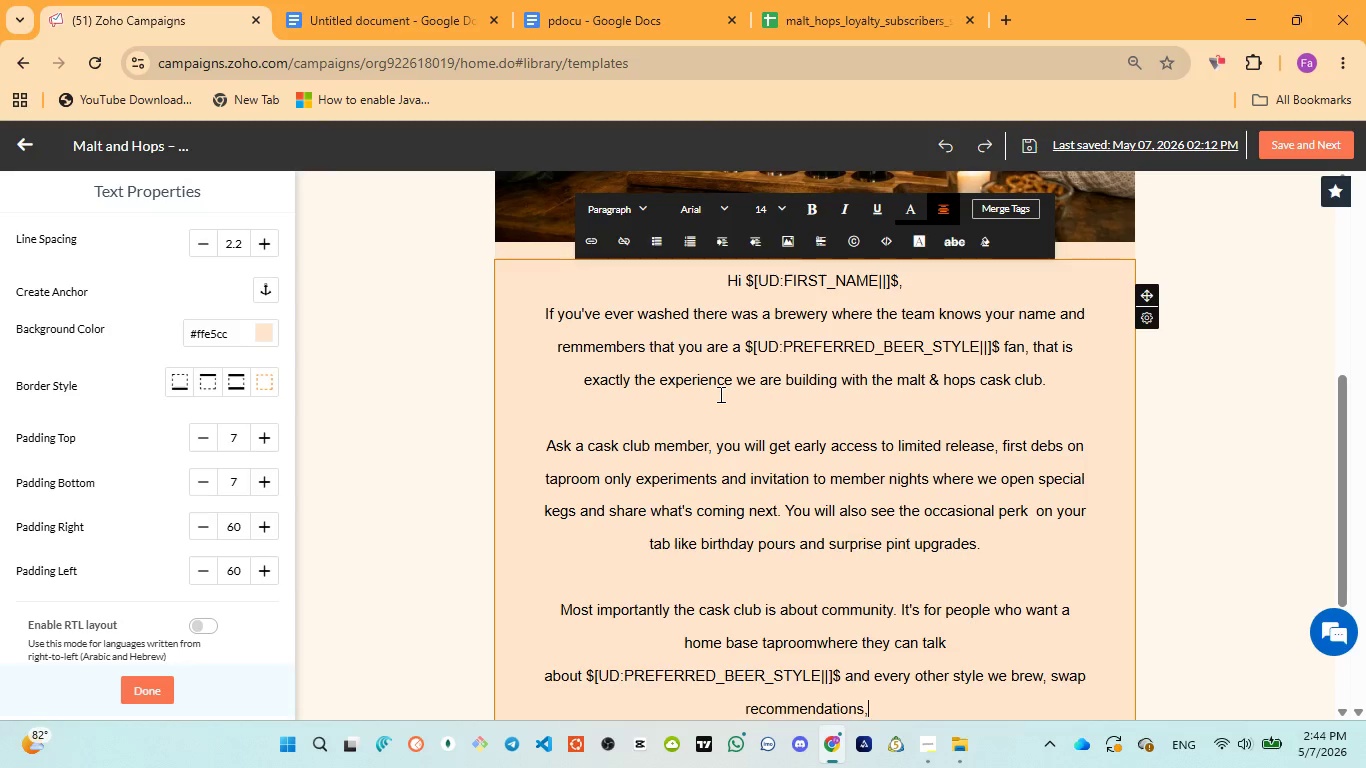 
type(, and feel like )
 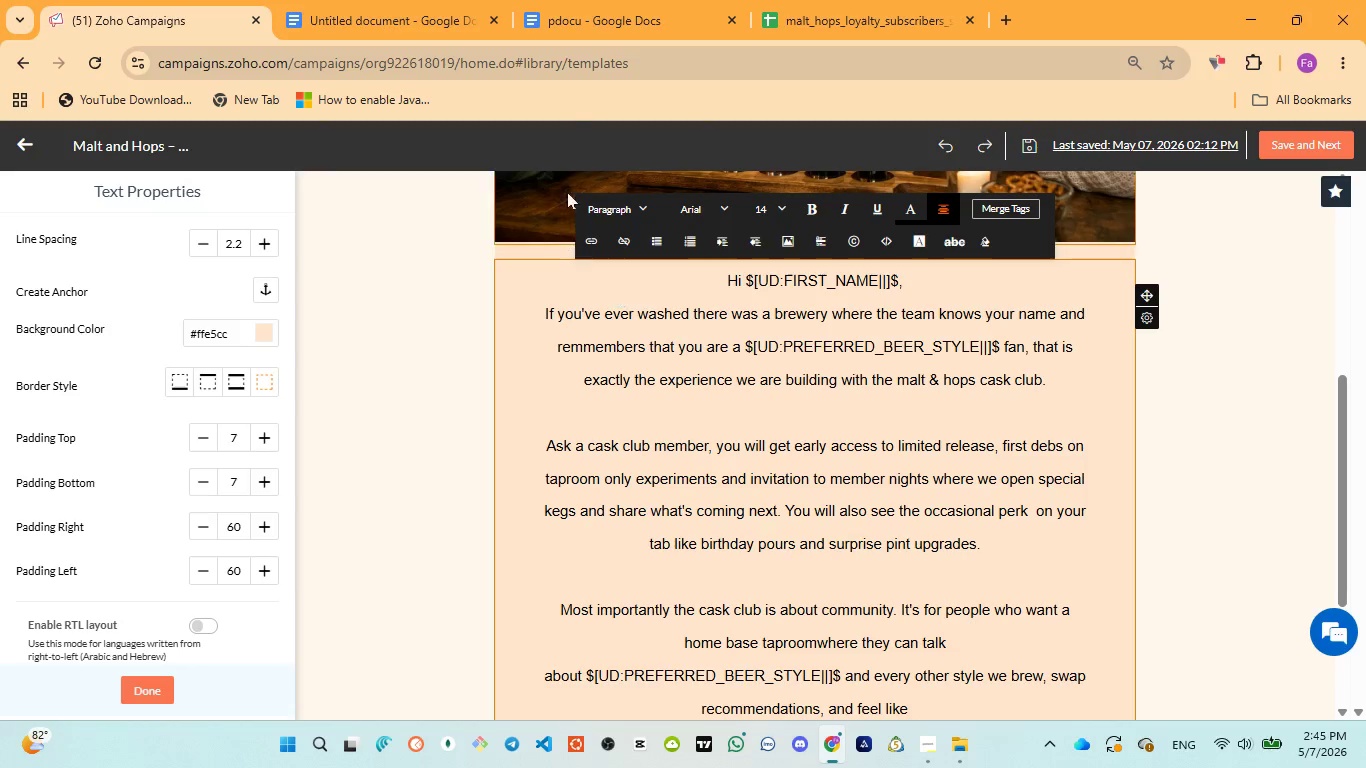 
left_click([569, 10])
 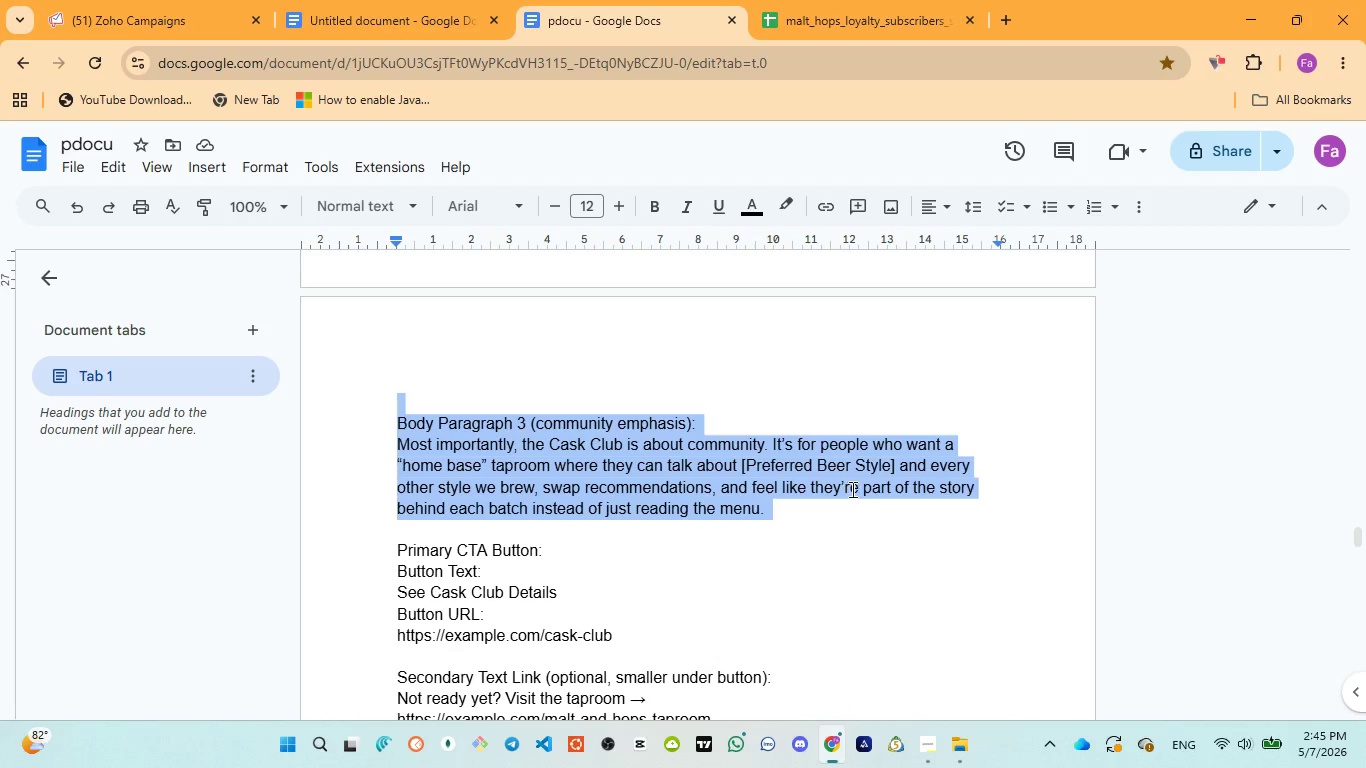 
left_click([164, 17])
 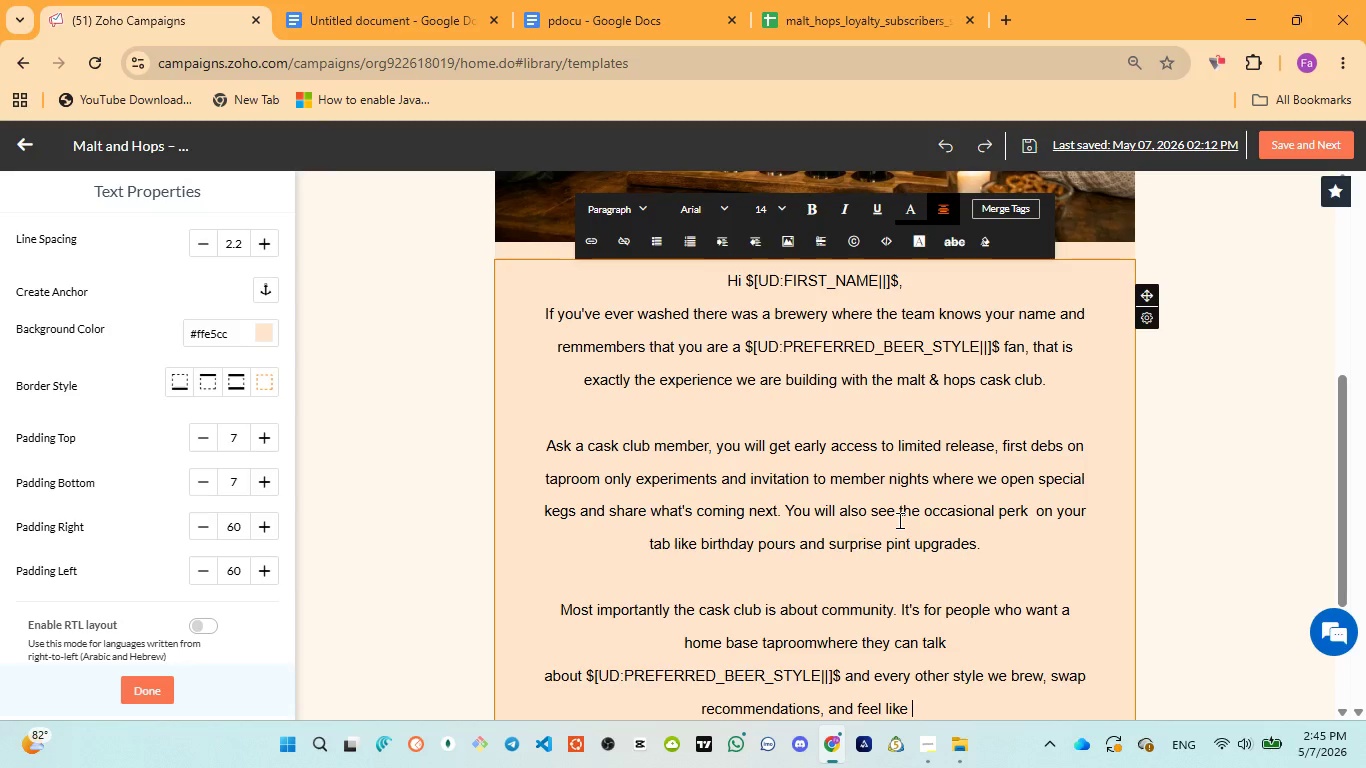 
type(they're part of the story )
 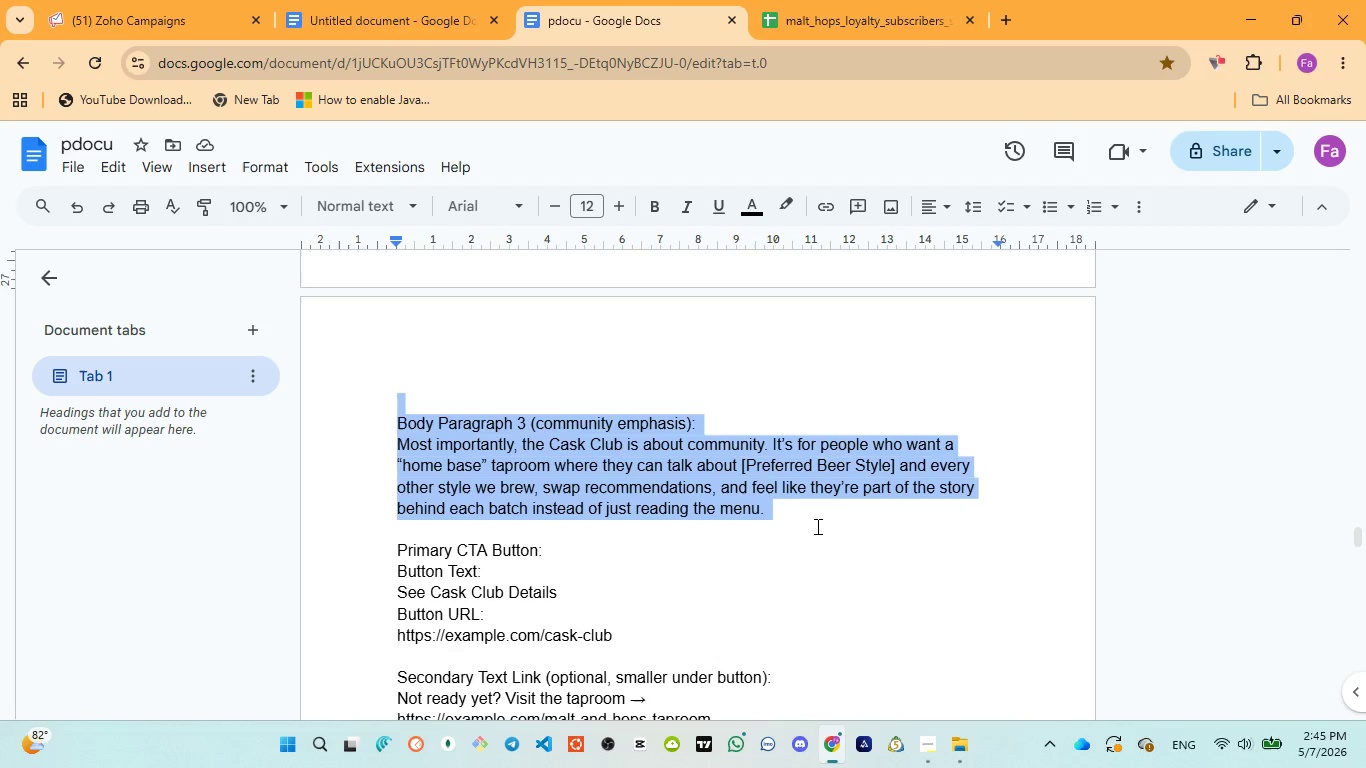 
wait(5.81)
 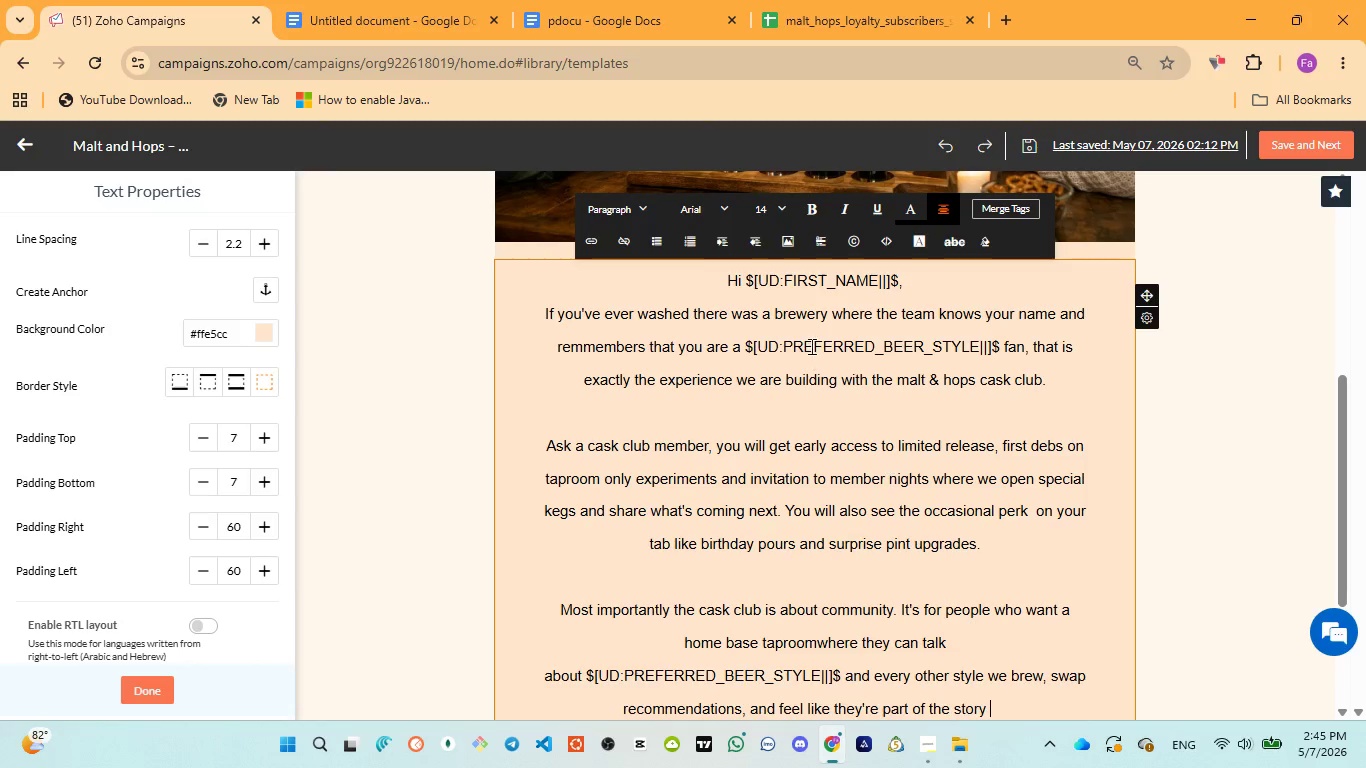 
left_click([192, 35])
 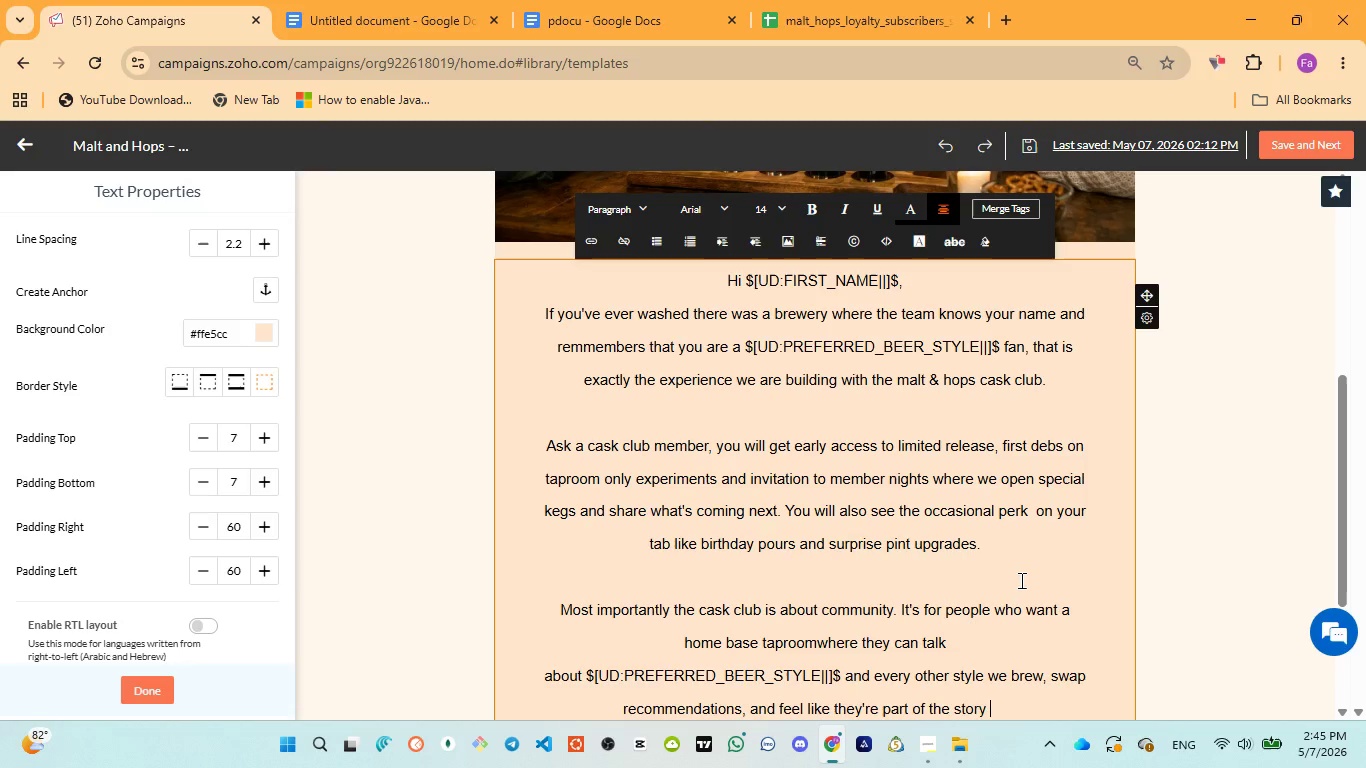 
type(behind each batch )
 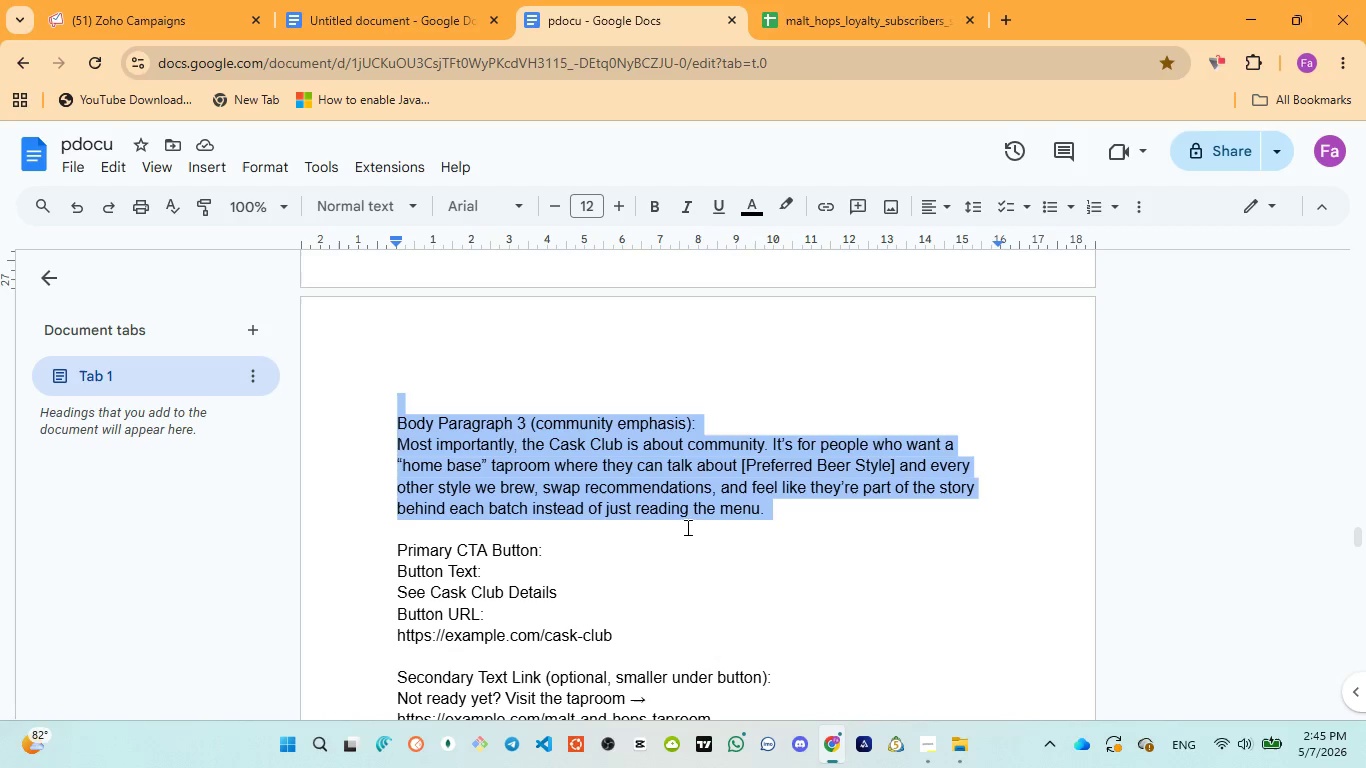 
wait(14.69)
 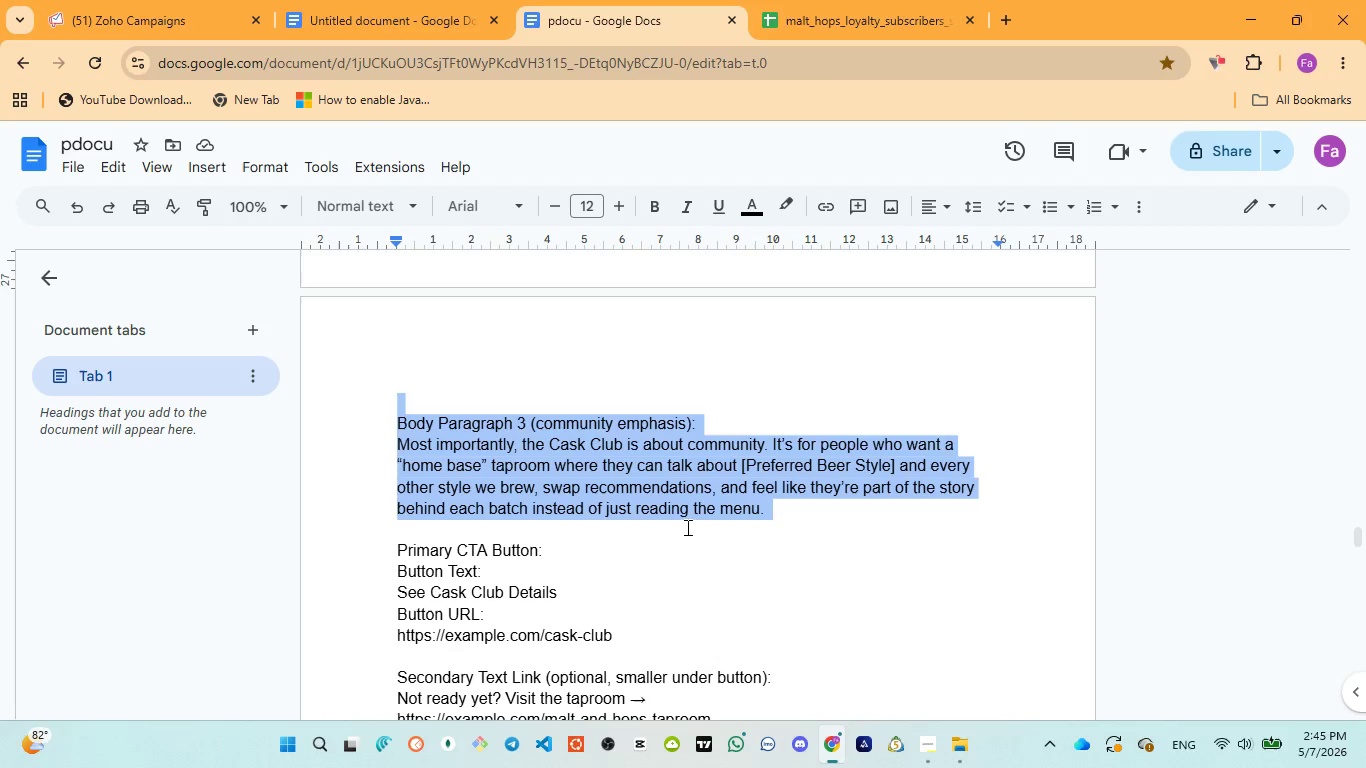 
left_click([175, 33])
 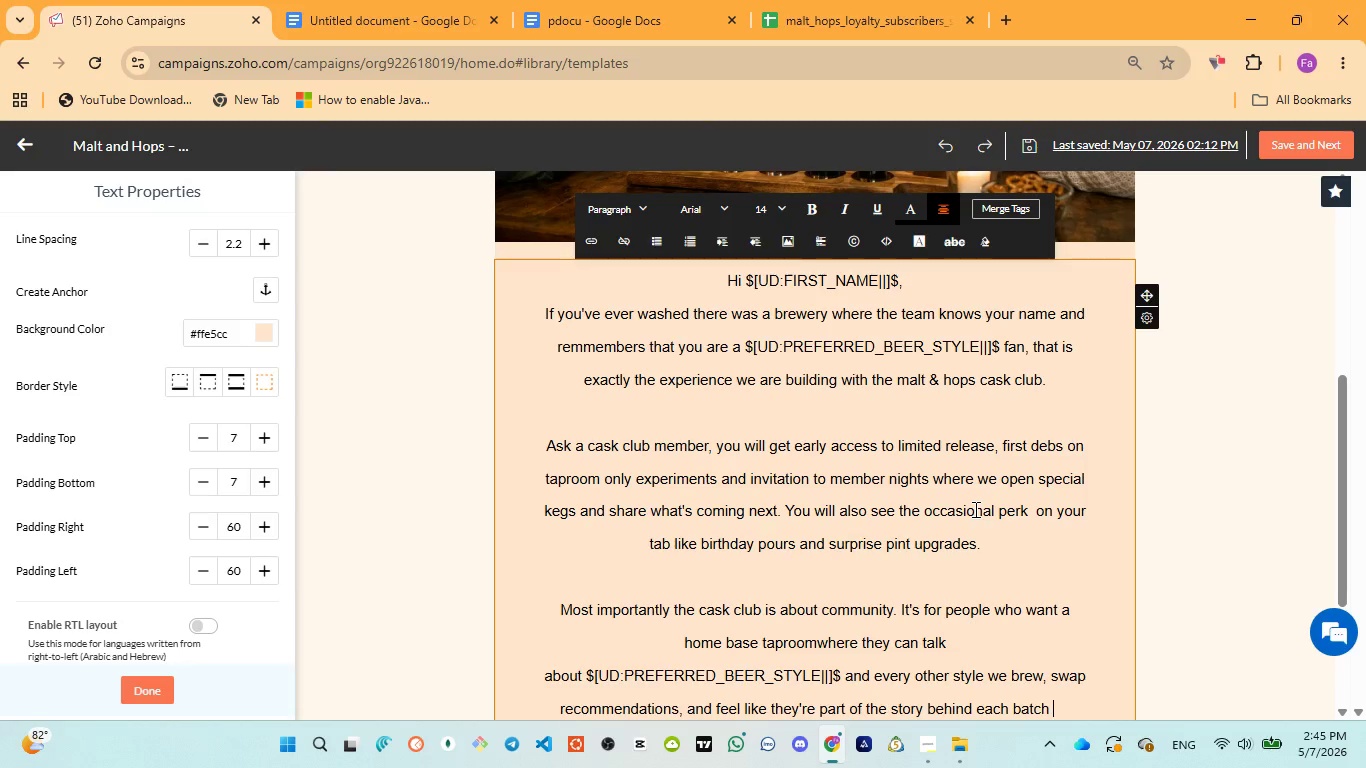 
type(instead of just )
 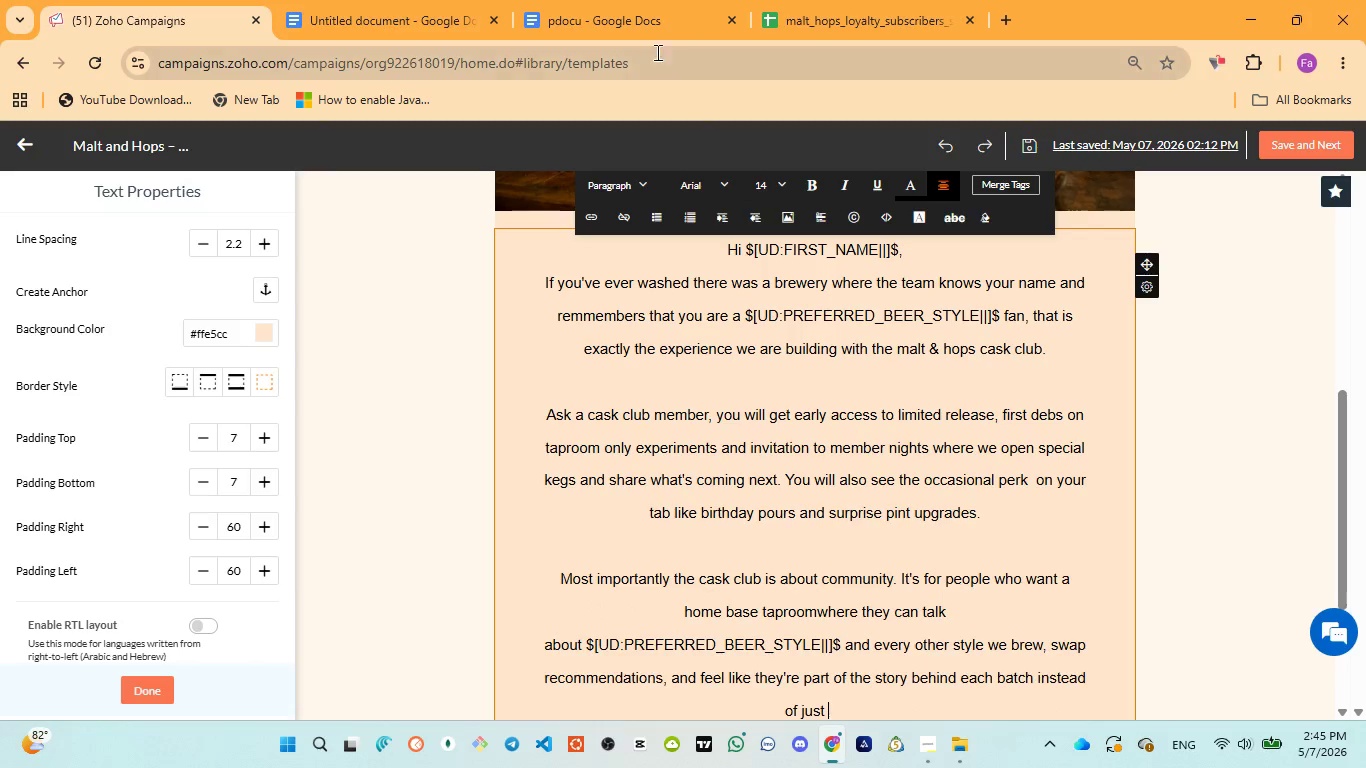 
left_click([632, 17])
 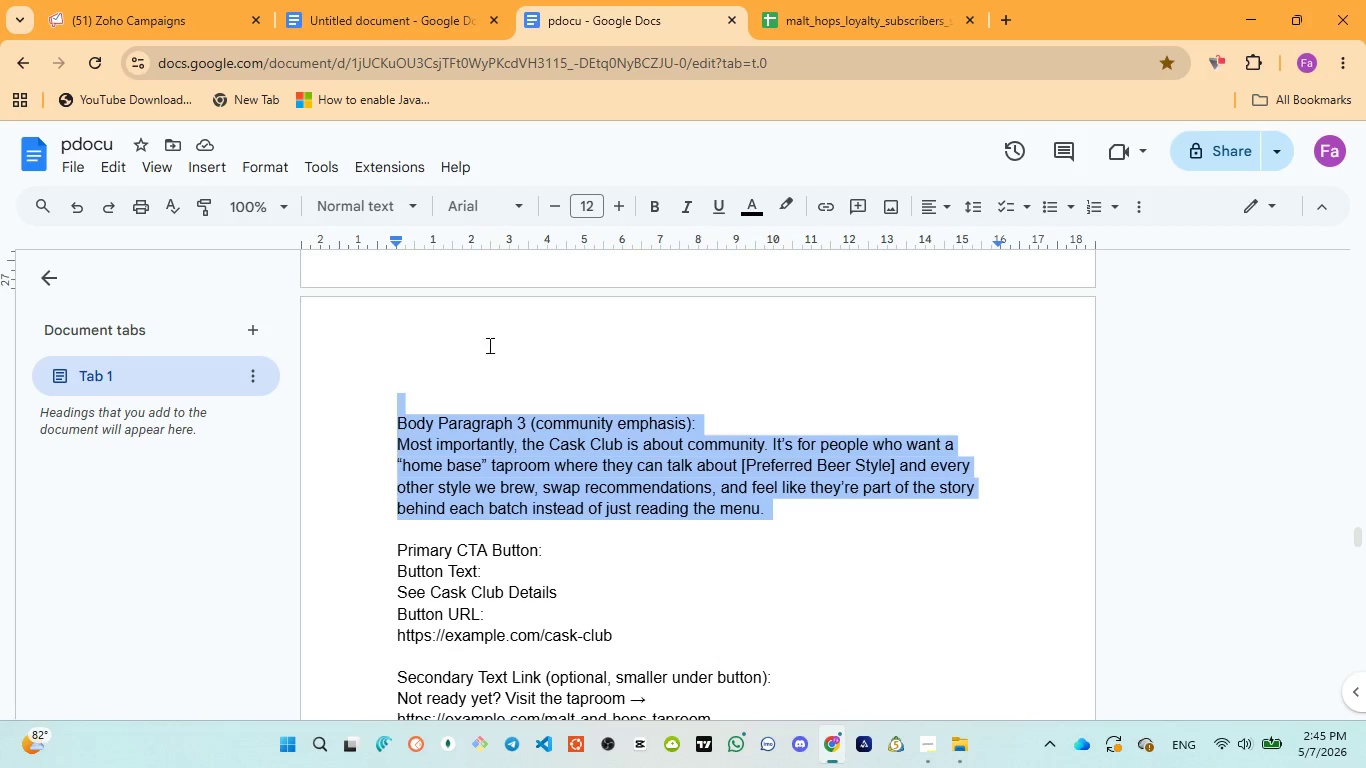 
left_click([154, 1])
 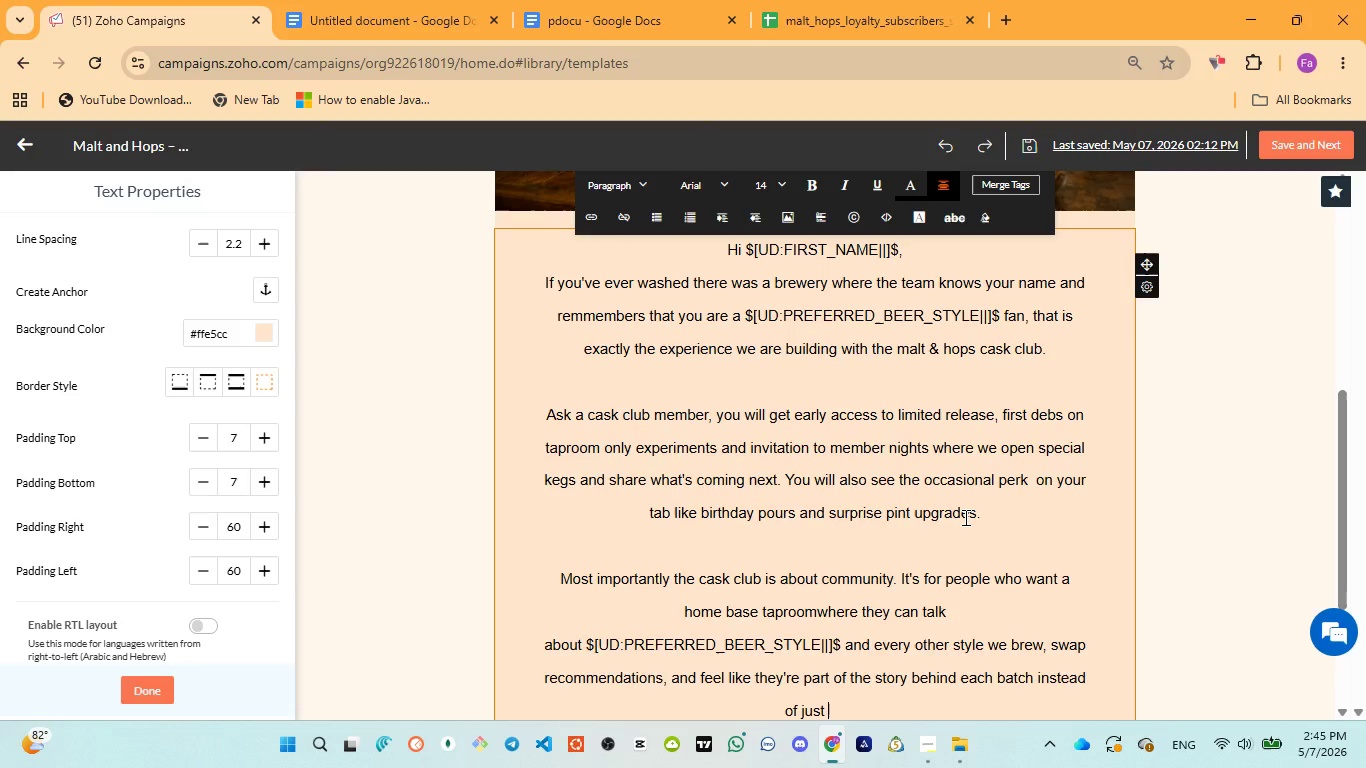 
type(reading the menu.)
 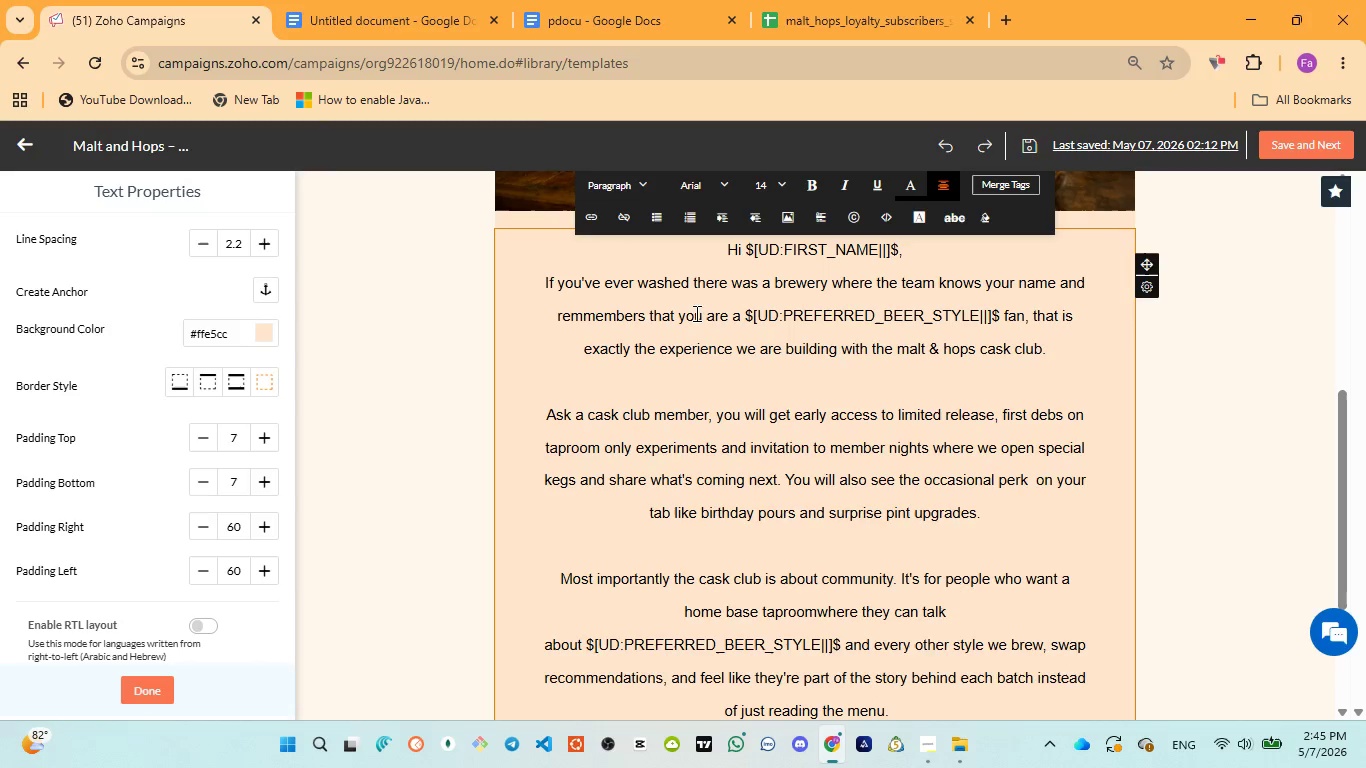 
left_click([574, 12])
 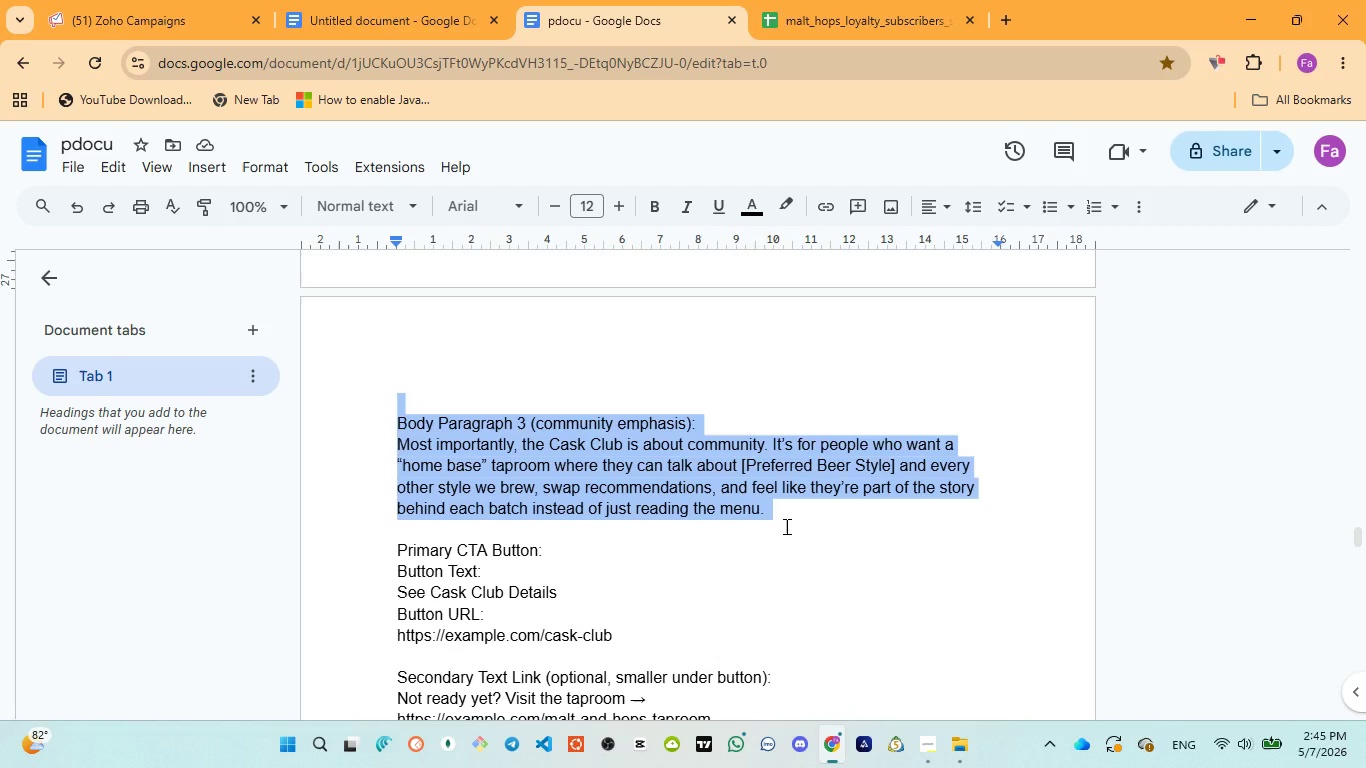 
key(Control+C)
 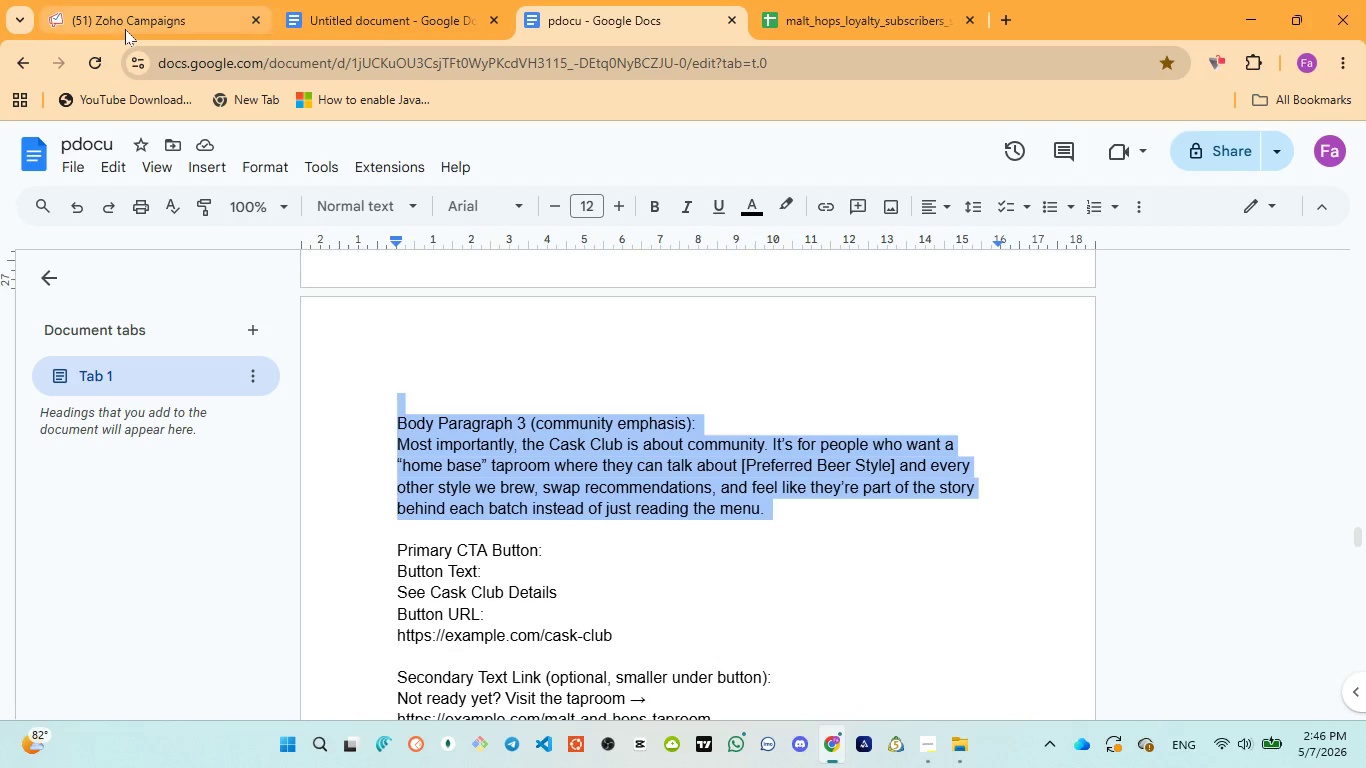 
left_click([125, 28])
 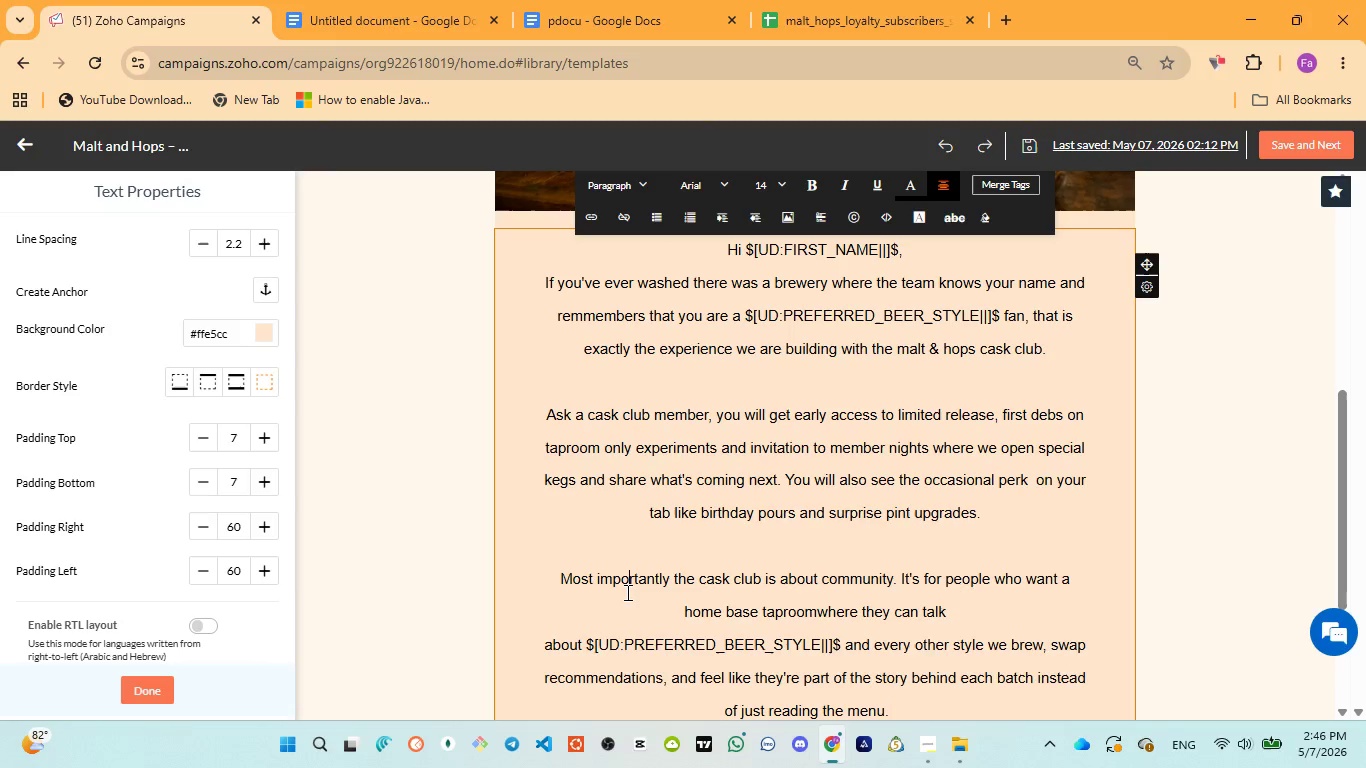 
key(Control+A)
 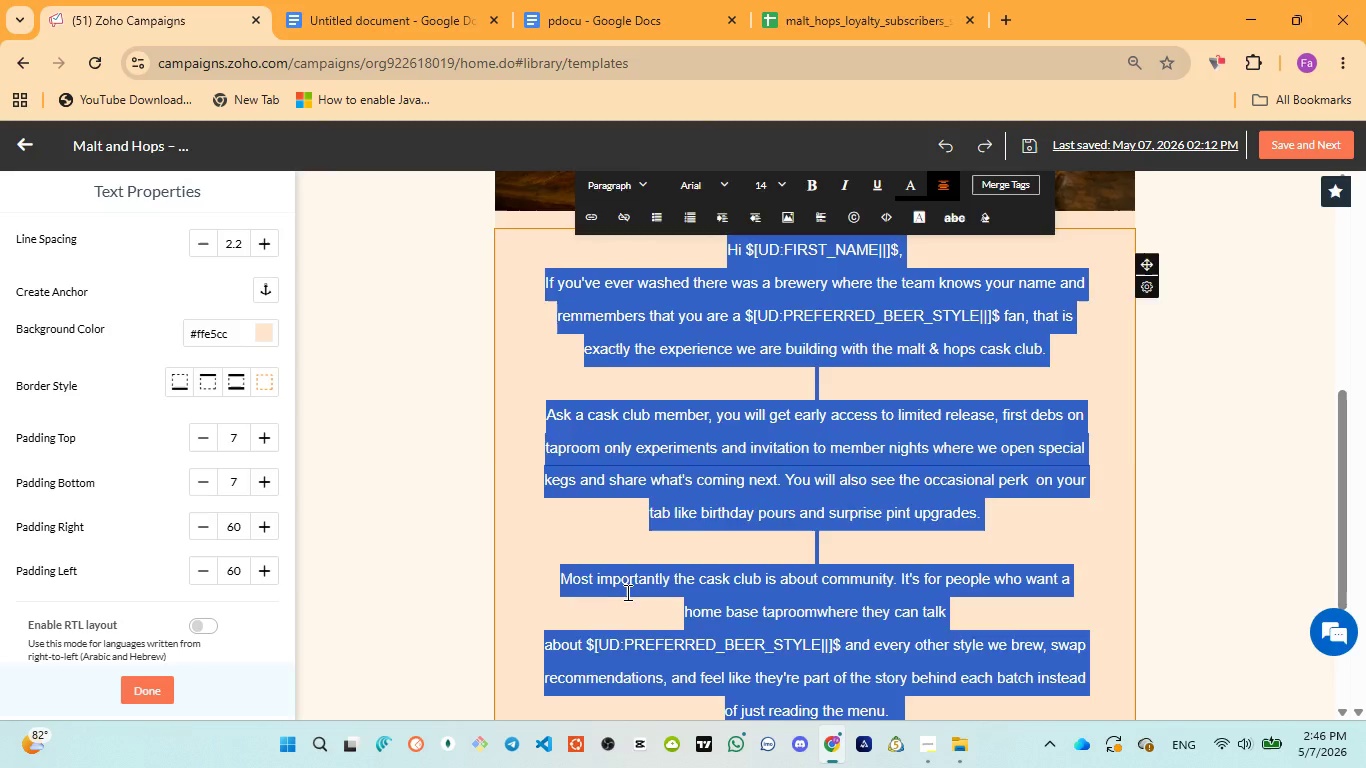 
key(Backspace)
 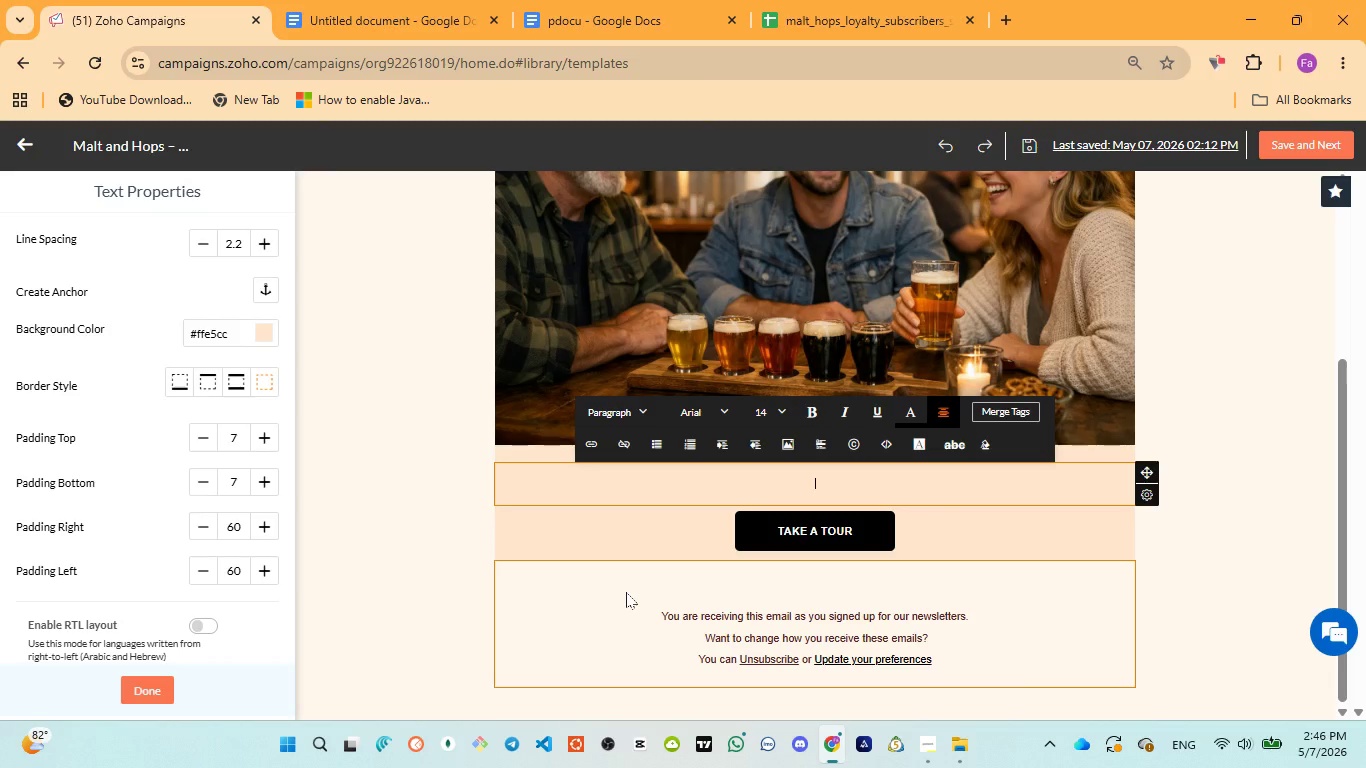 
key(Control+V)
 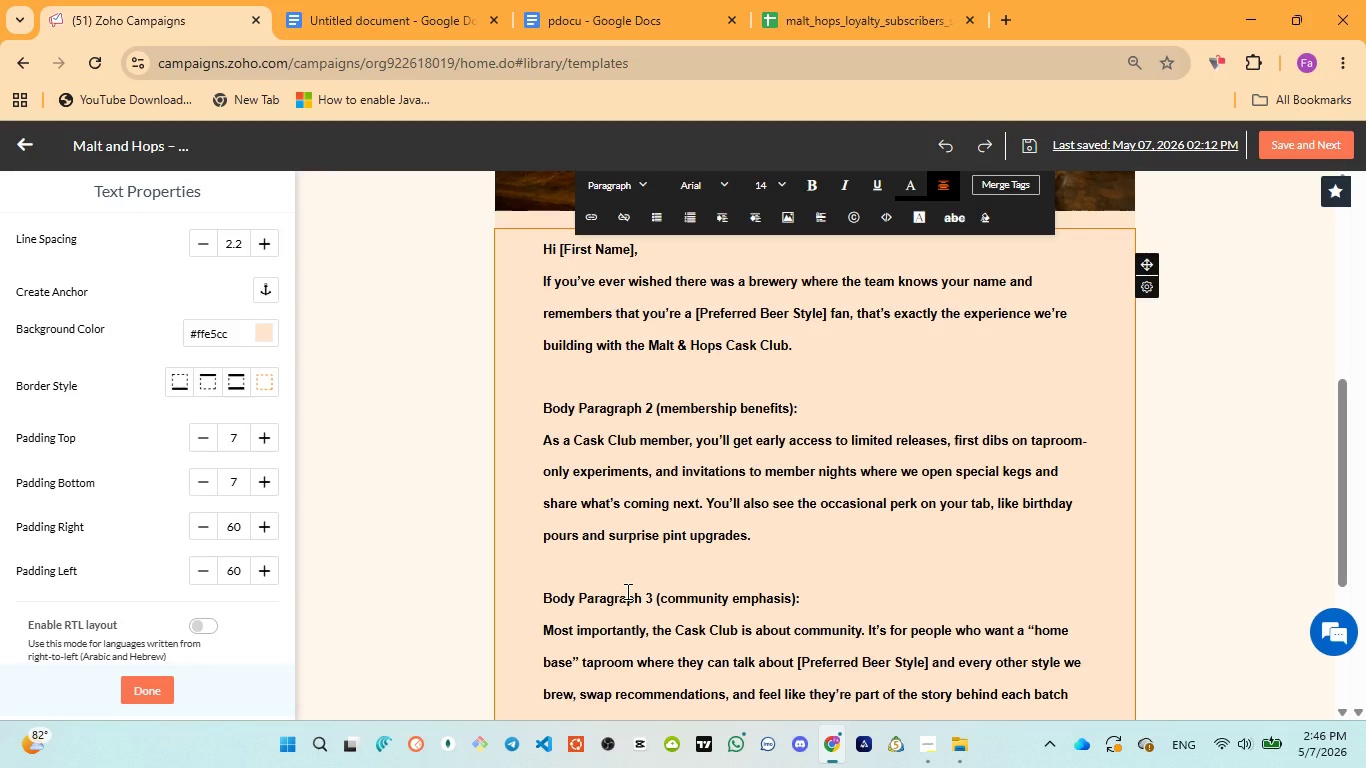 
wait(7.69)
 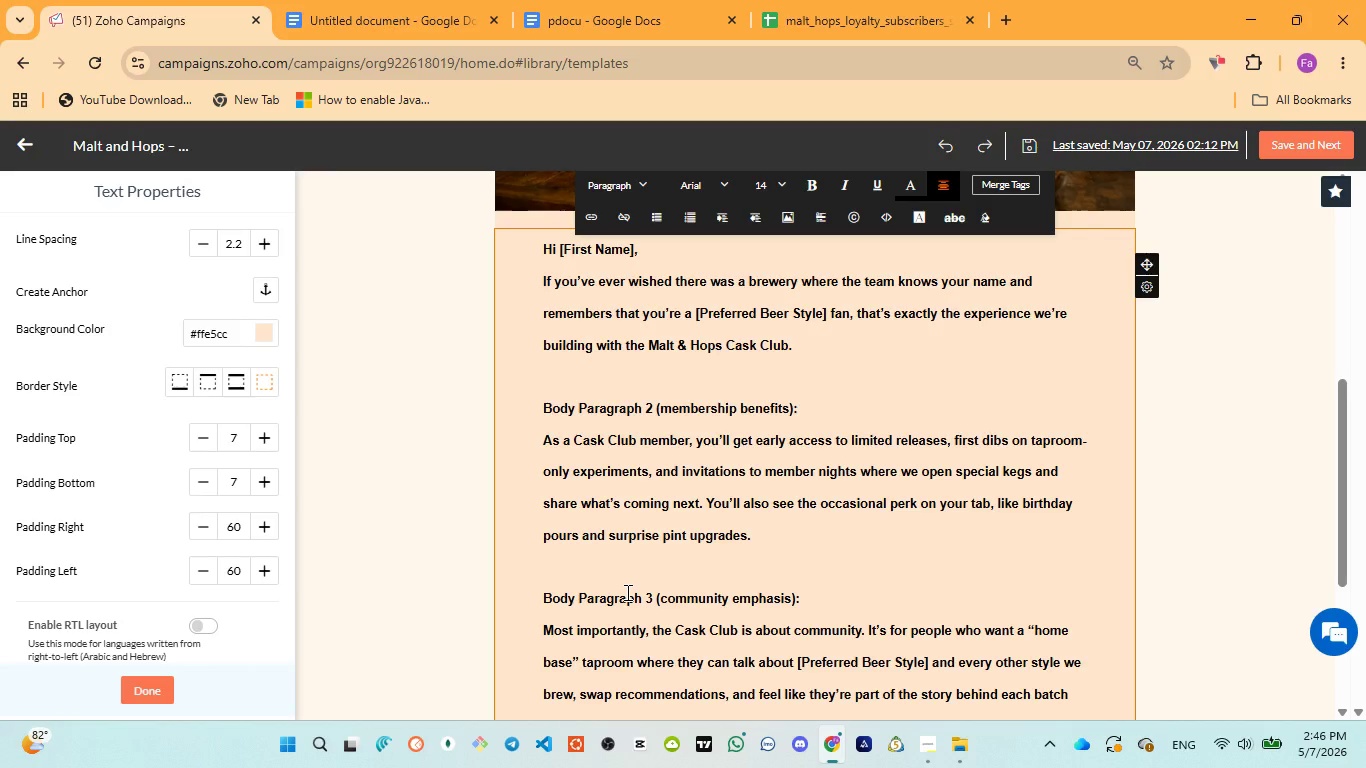 
scroll: coordinate [626, 591], scroll_direction: up, amount: 1.0
 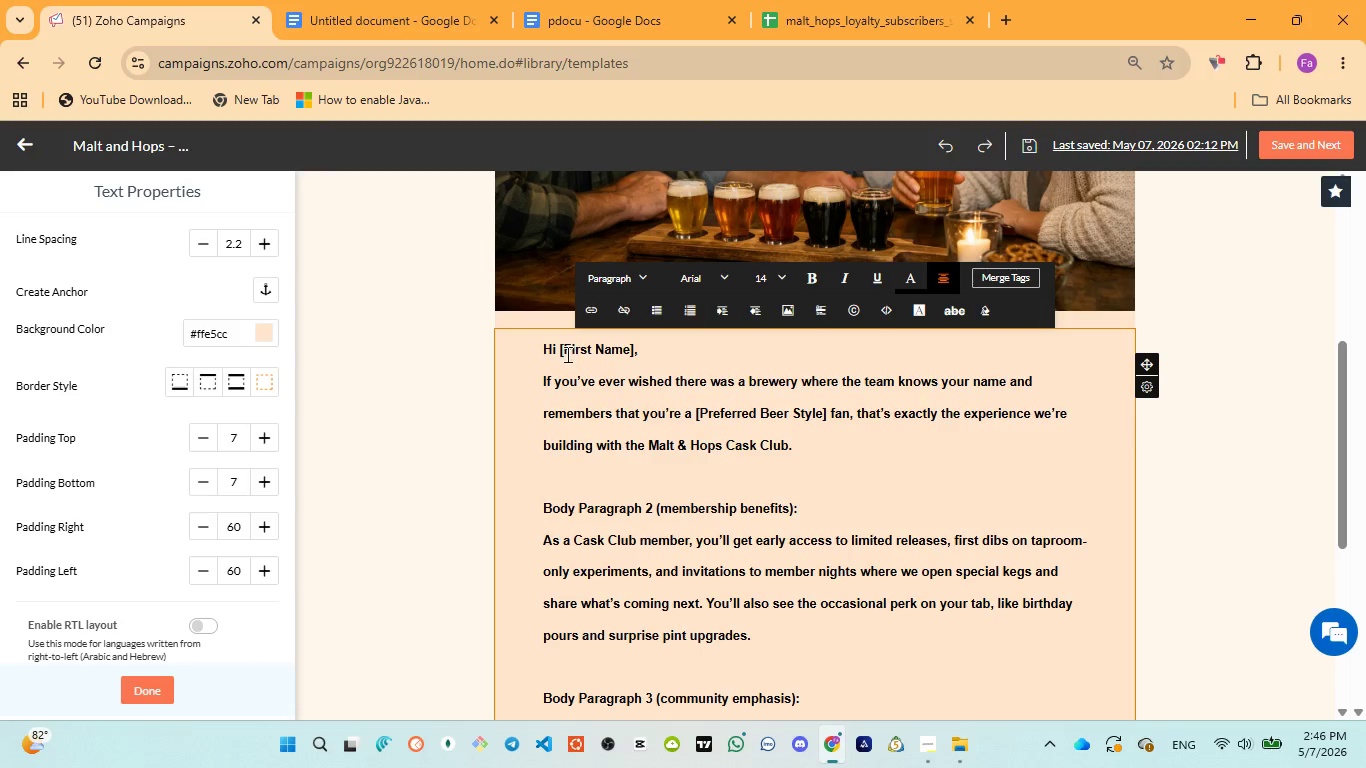 
left_click_drag(start_coordinate=[559, 347], to_coordinate=[634, 348])
 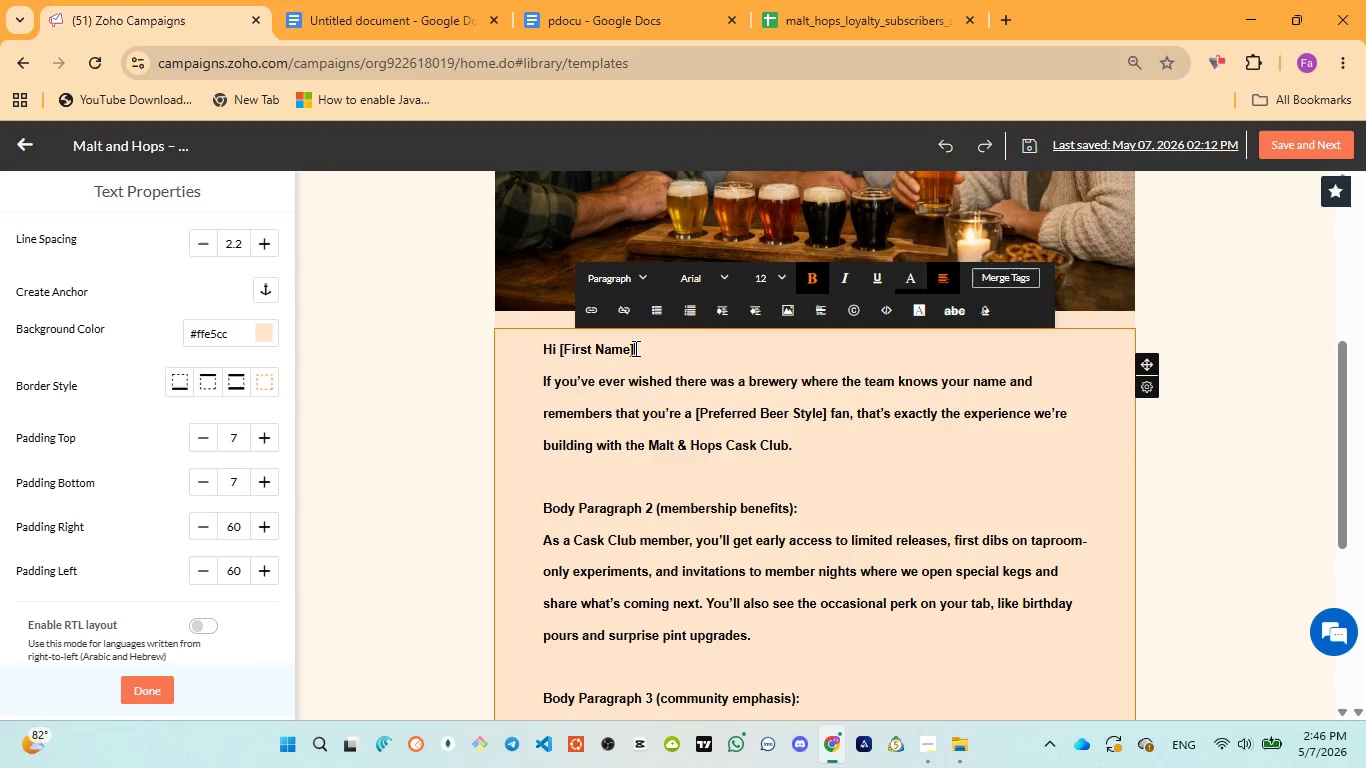 
left_click([634, 348])
 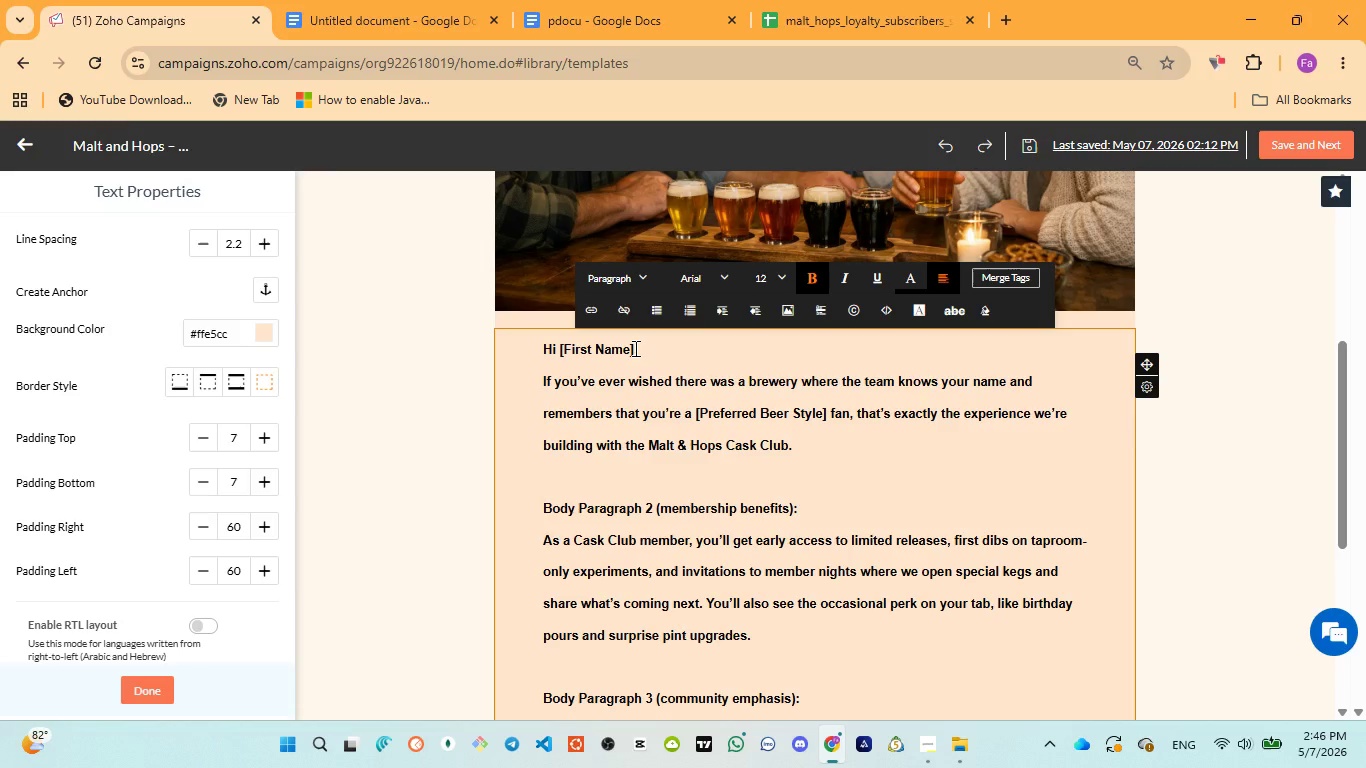 
wait(11.3)
 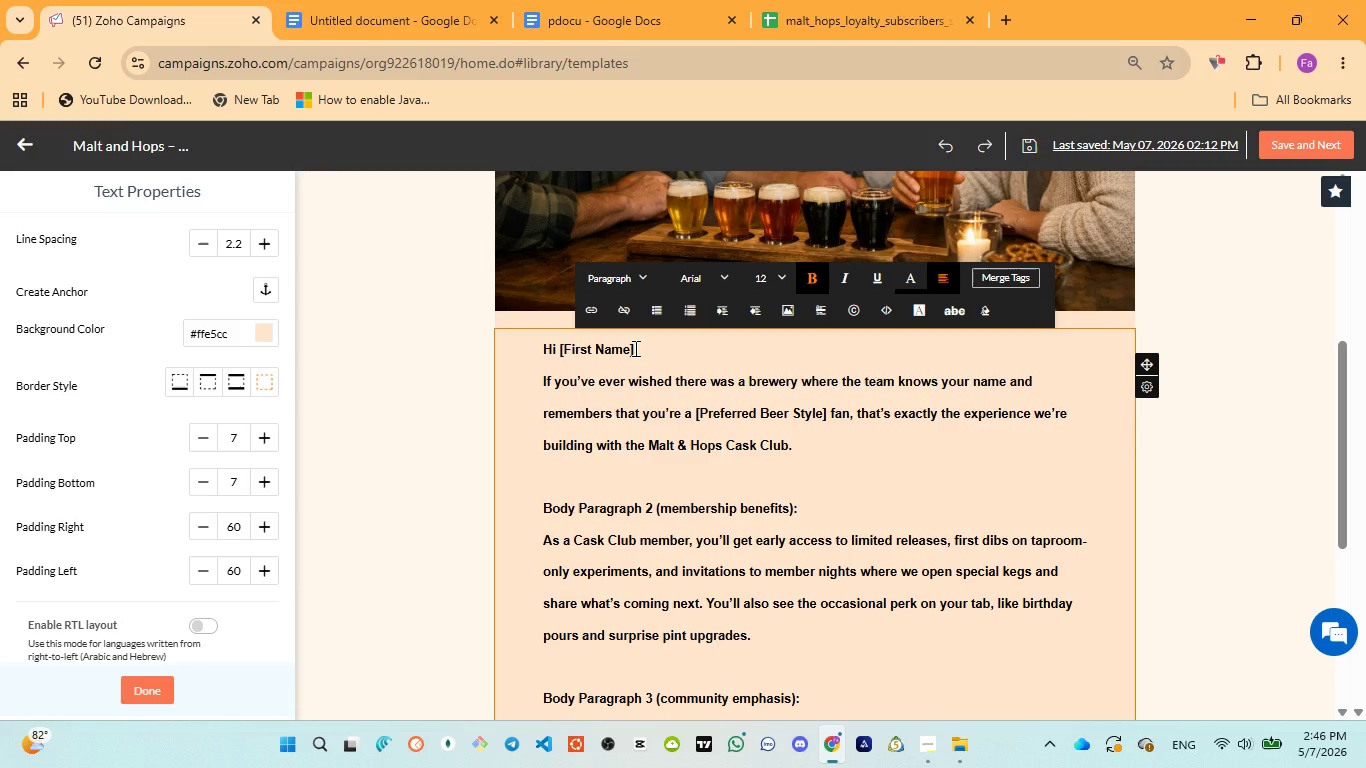 
left_click_drag(start_coordinate=[558, 347], to_coordinate=[633, 347])
 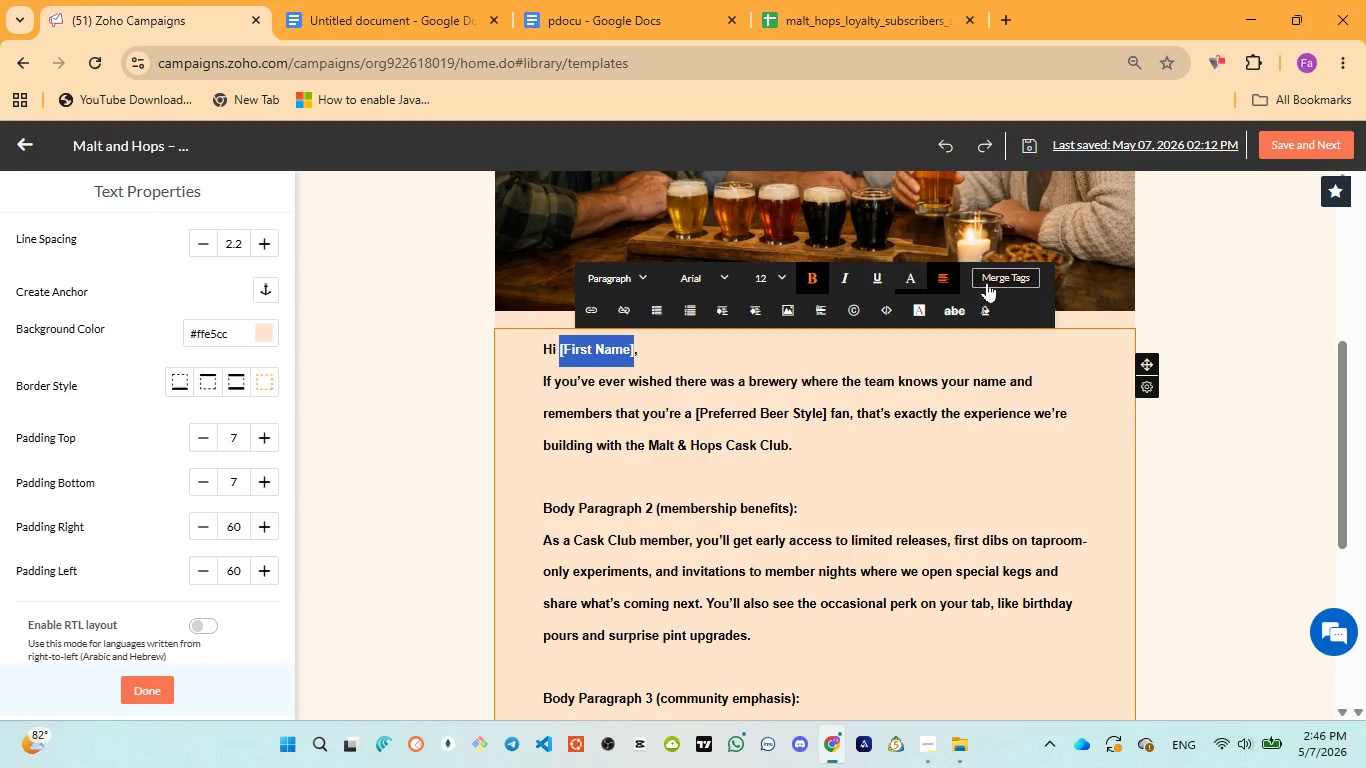 
left_click([1004, 276])
 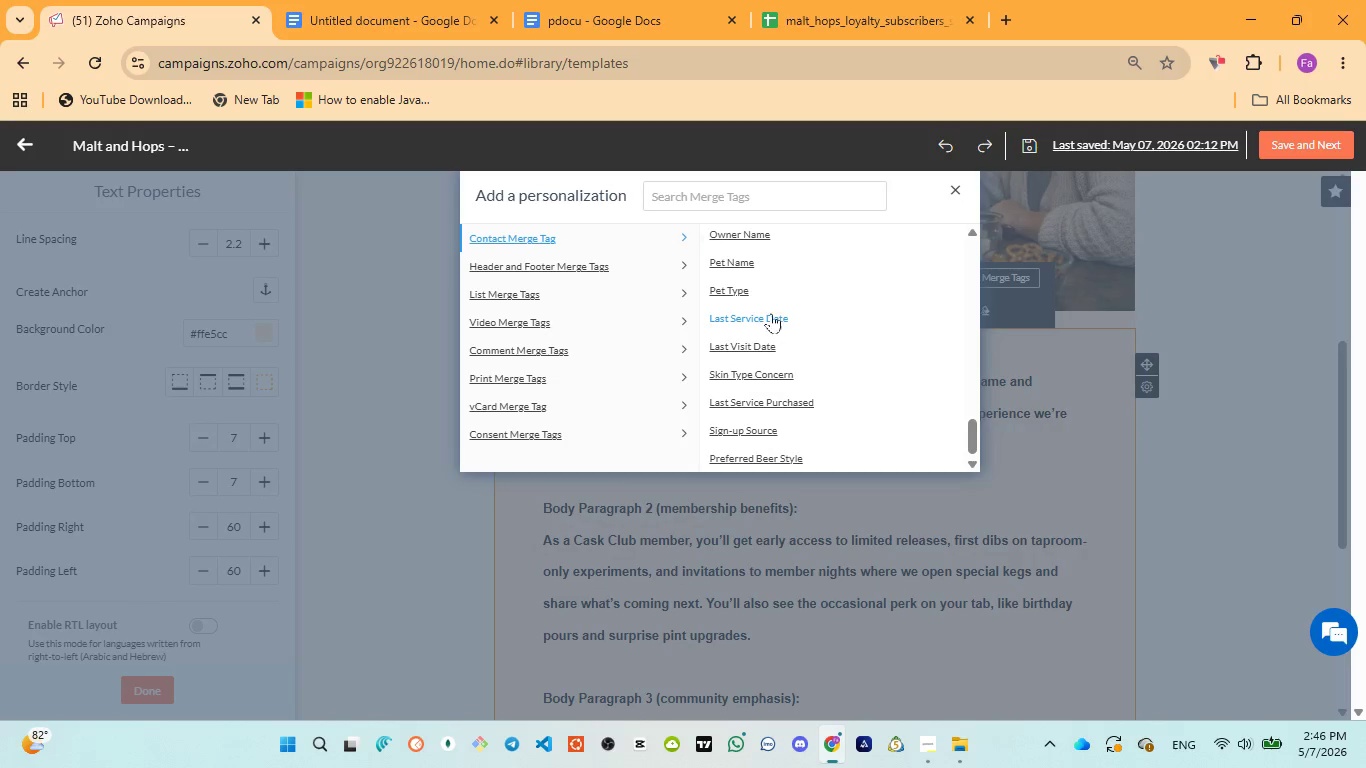 
scroll: coordinate [758, 299], scroll_direction: up, amount: 18.0
 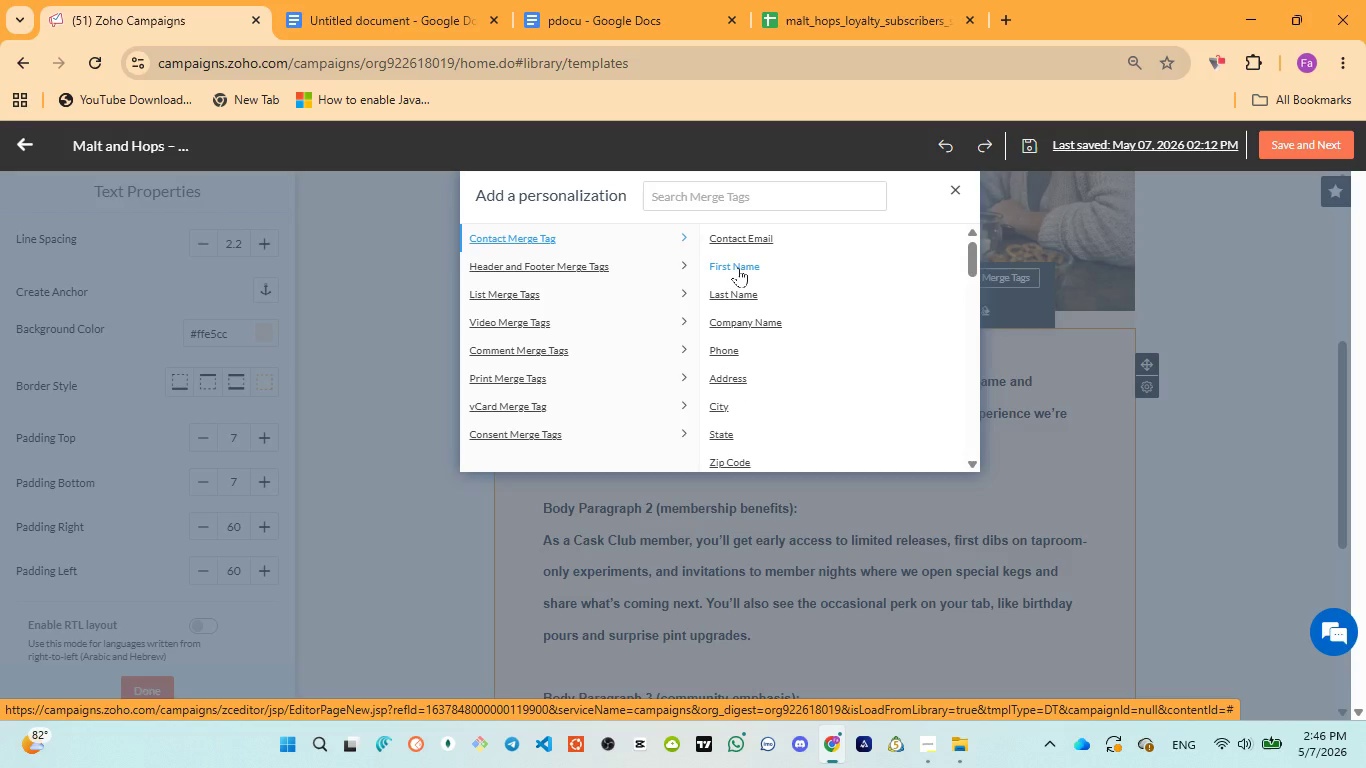 
left_click([738, 267])
 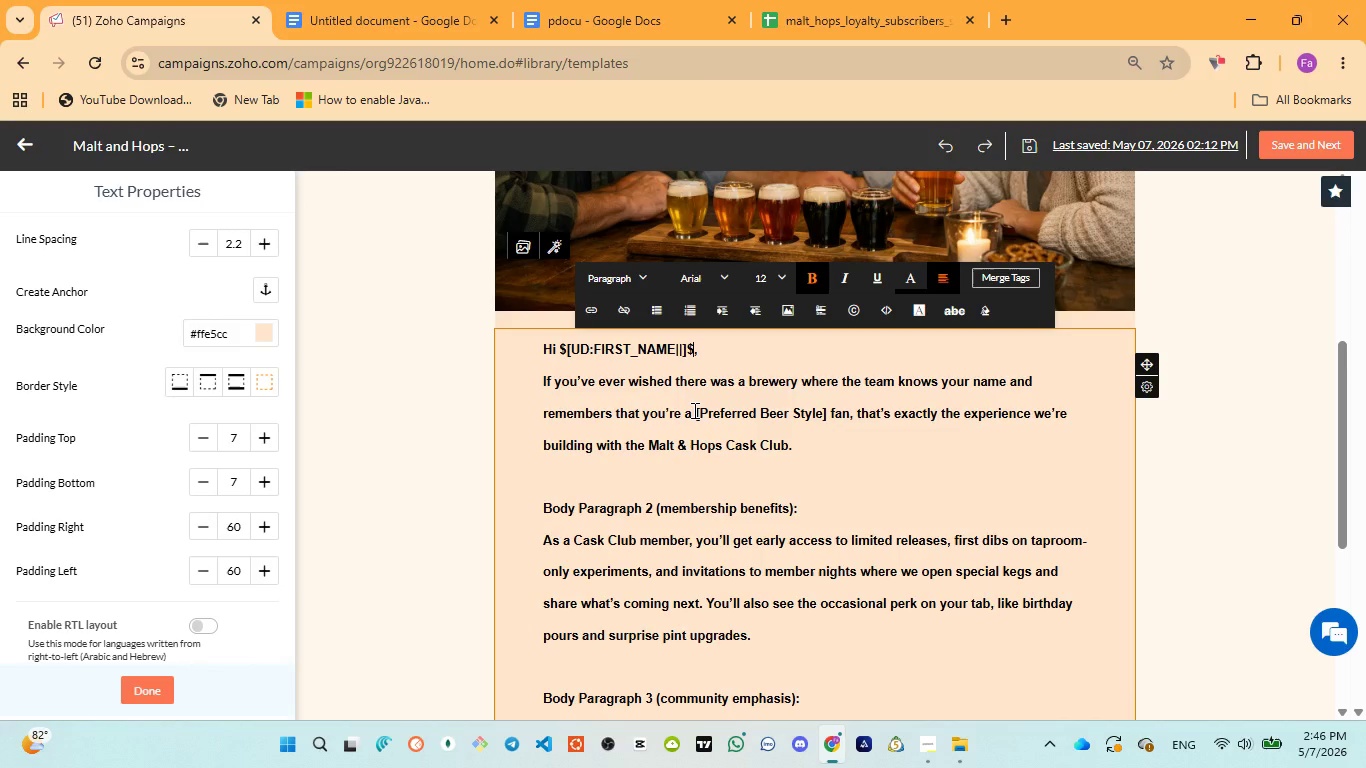 
wait(6.08)
 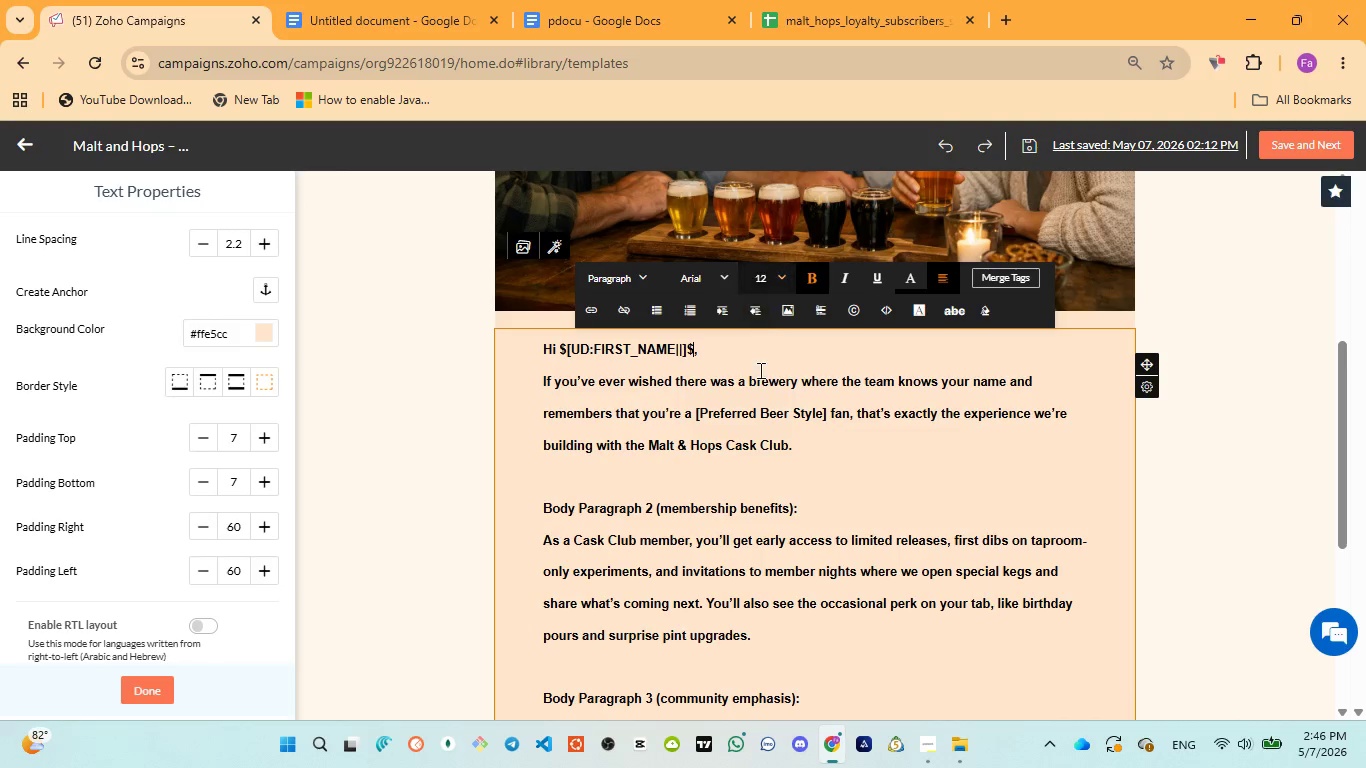 
left_click_drag(start_coordinate=[695, 412], to_coordinate=[828, 409])
 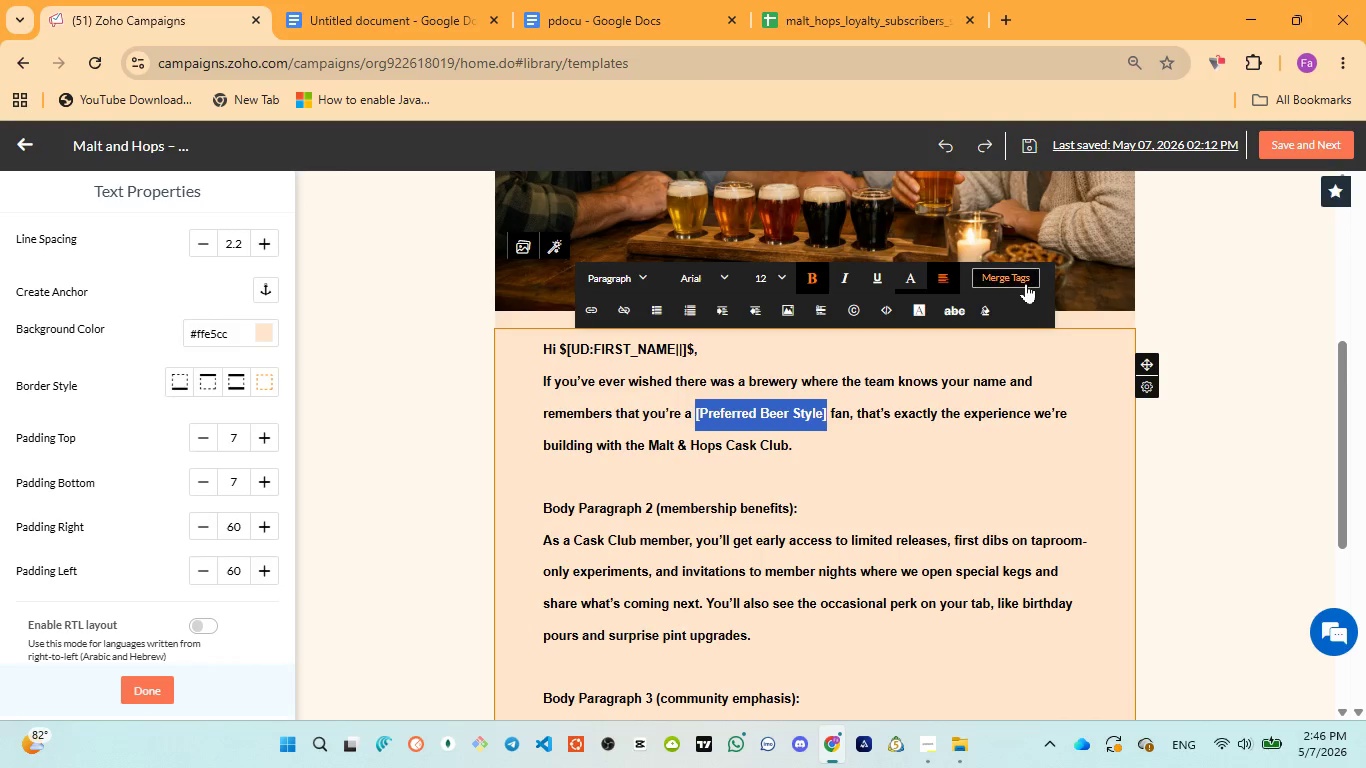 
left_click([1024, 281])
 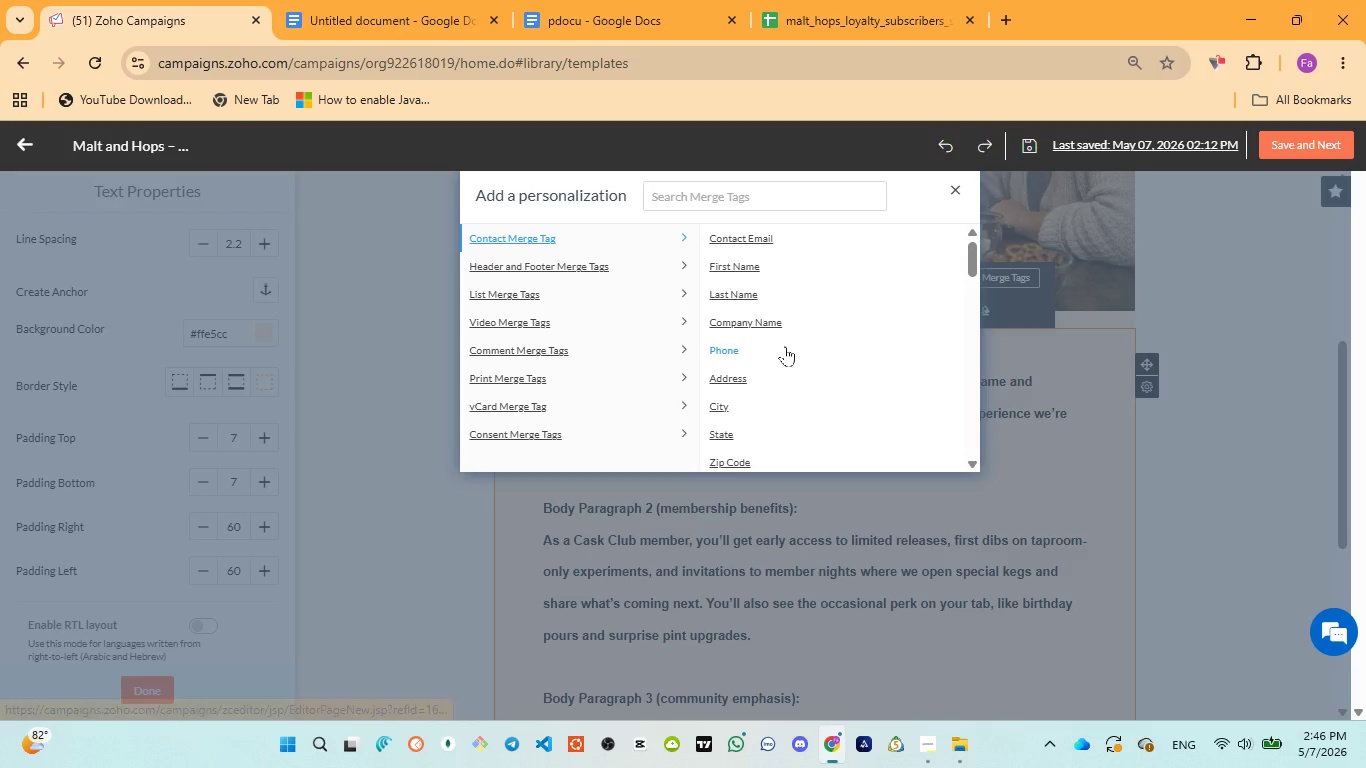 
scroll: coordinate [781, 353], scroll_direction: down, amount: 21.0
 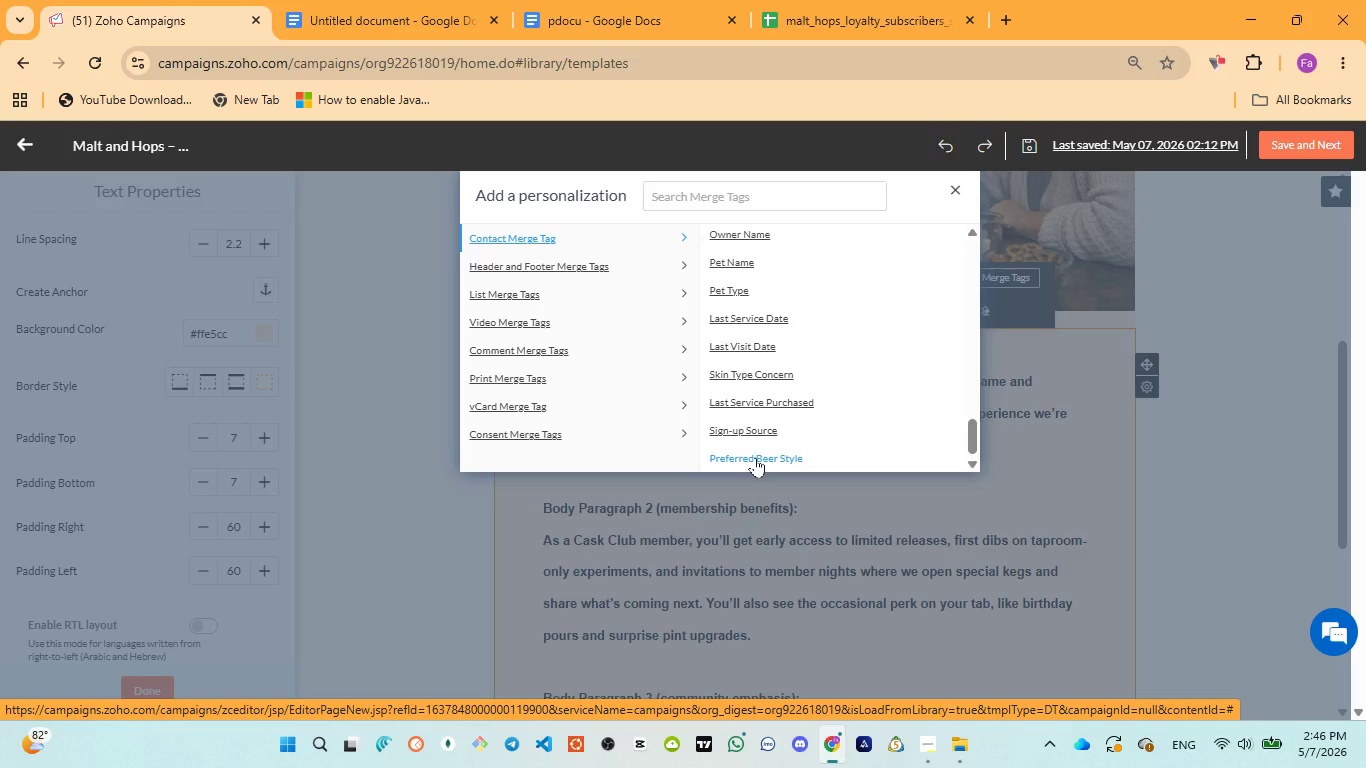 
left_click([755, 457])
 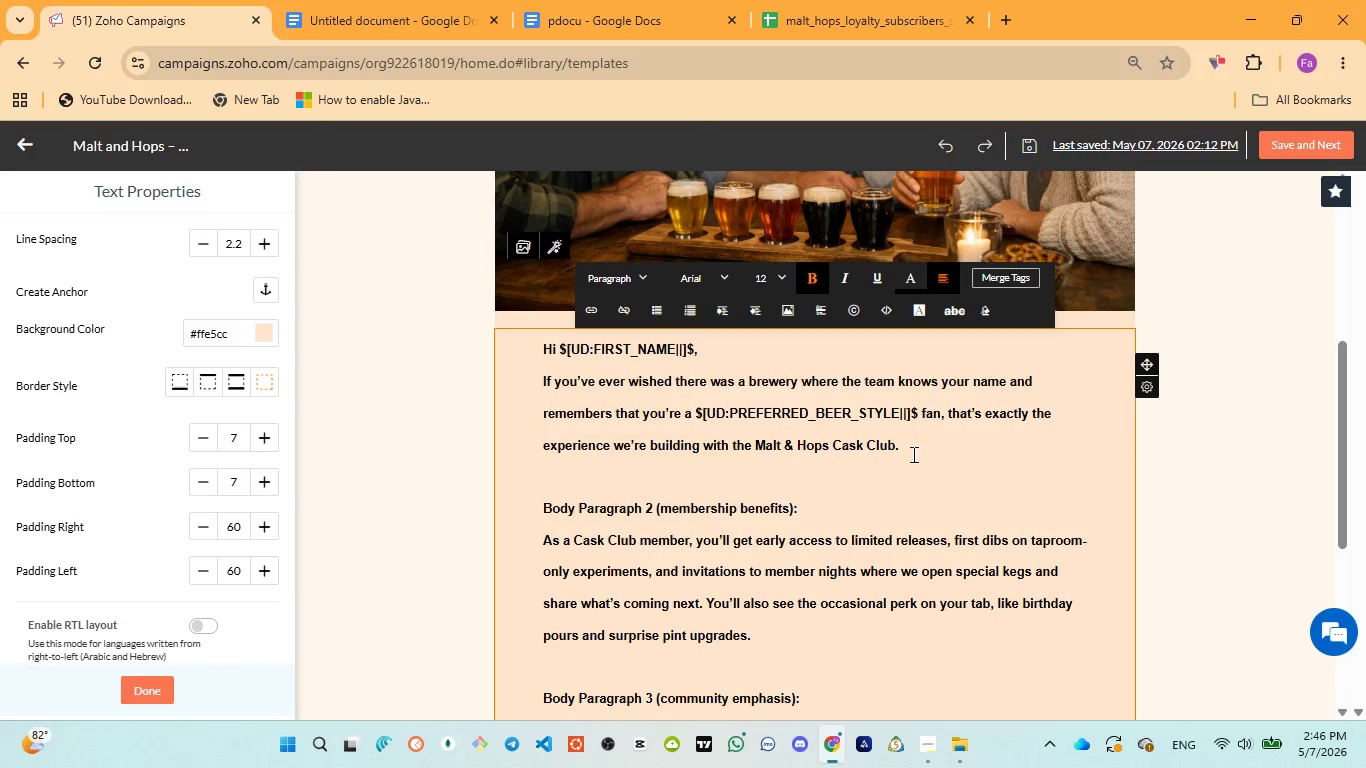 
wait(17.41)
 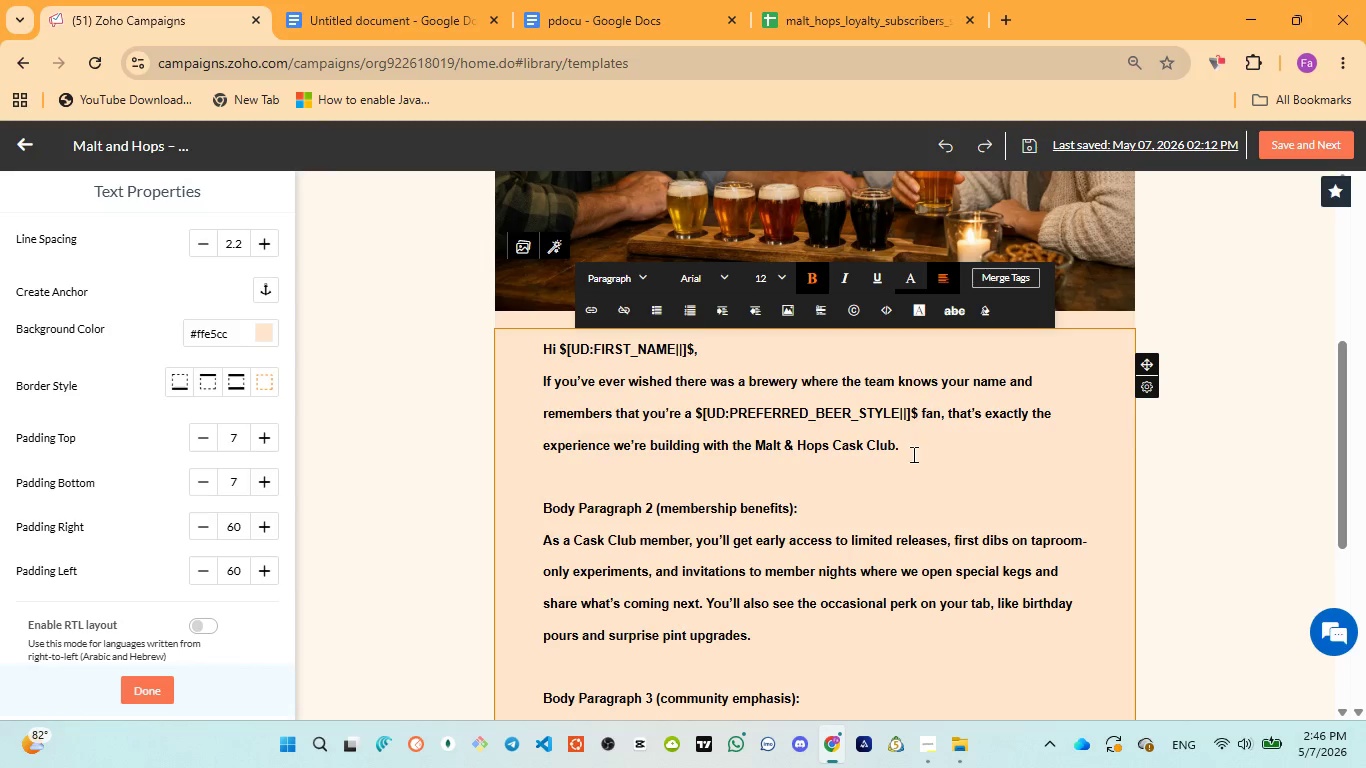 
left_click_drag(start_coordinate=[543, 509], to_coordinate=[835, 513])
 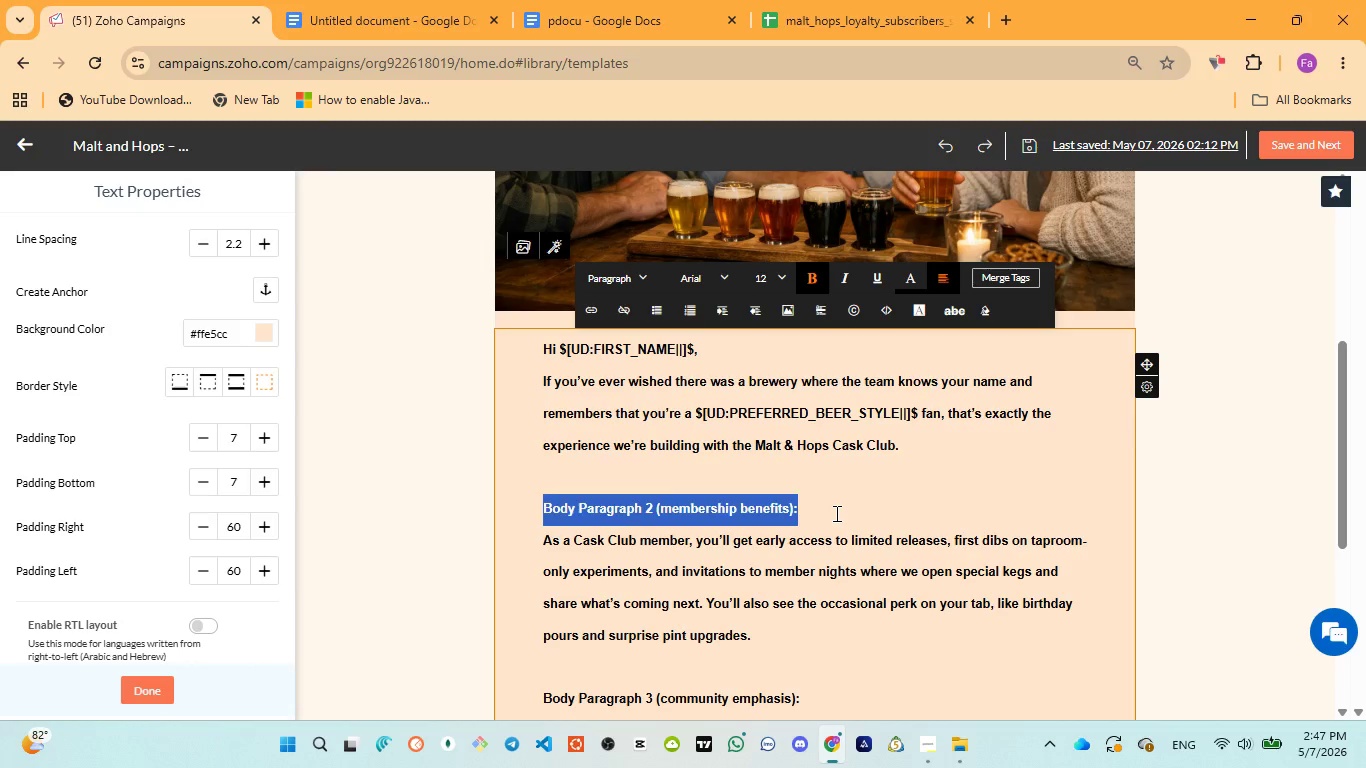 
key(Backspace)
 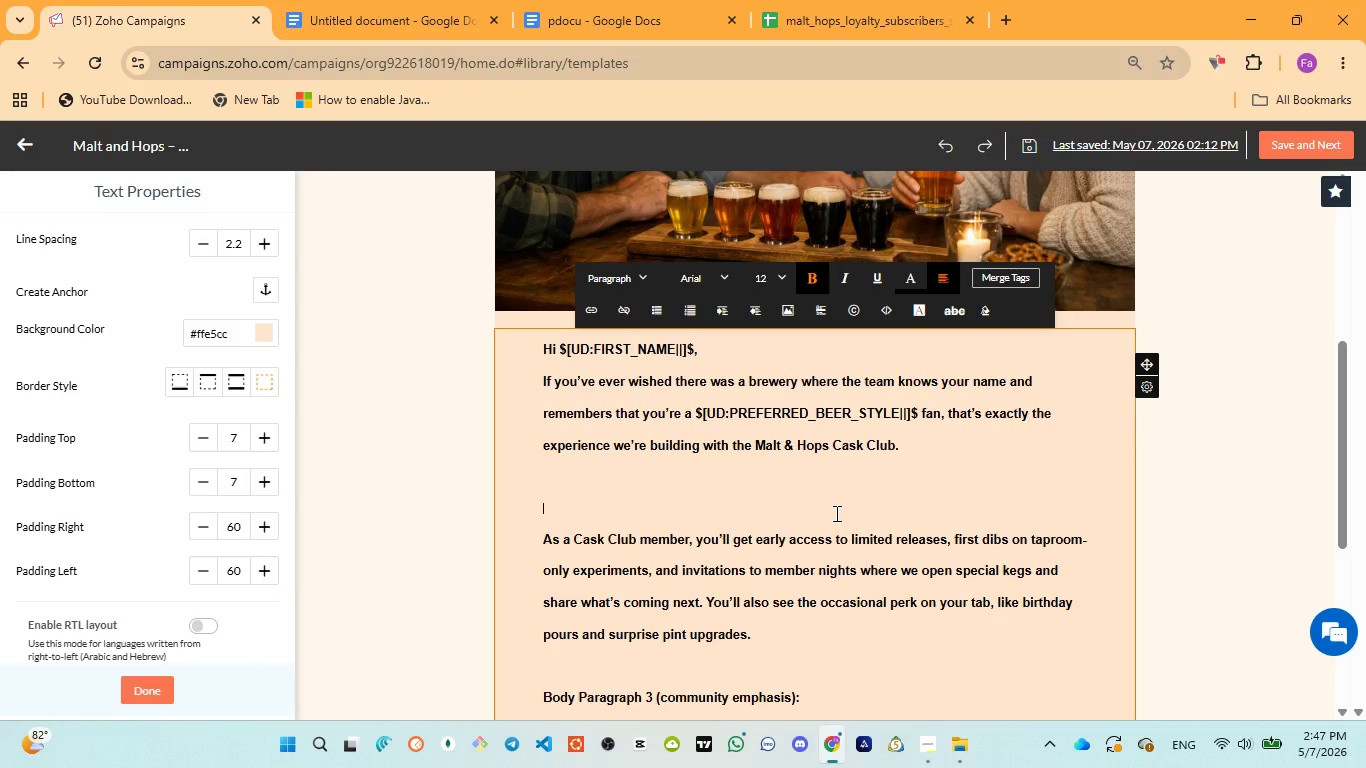 
key(Backspace)
 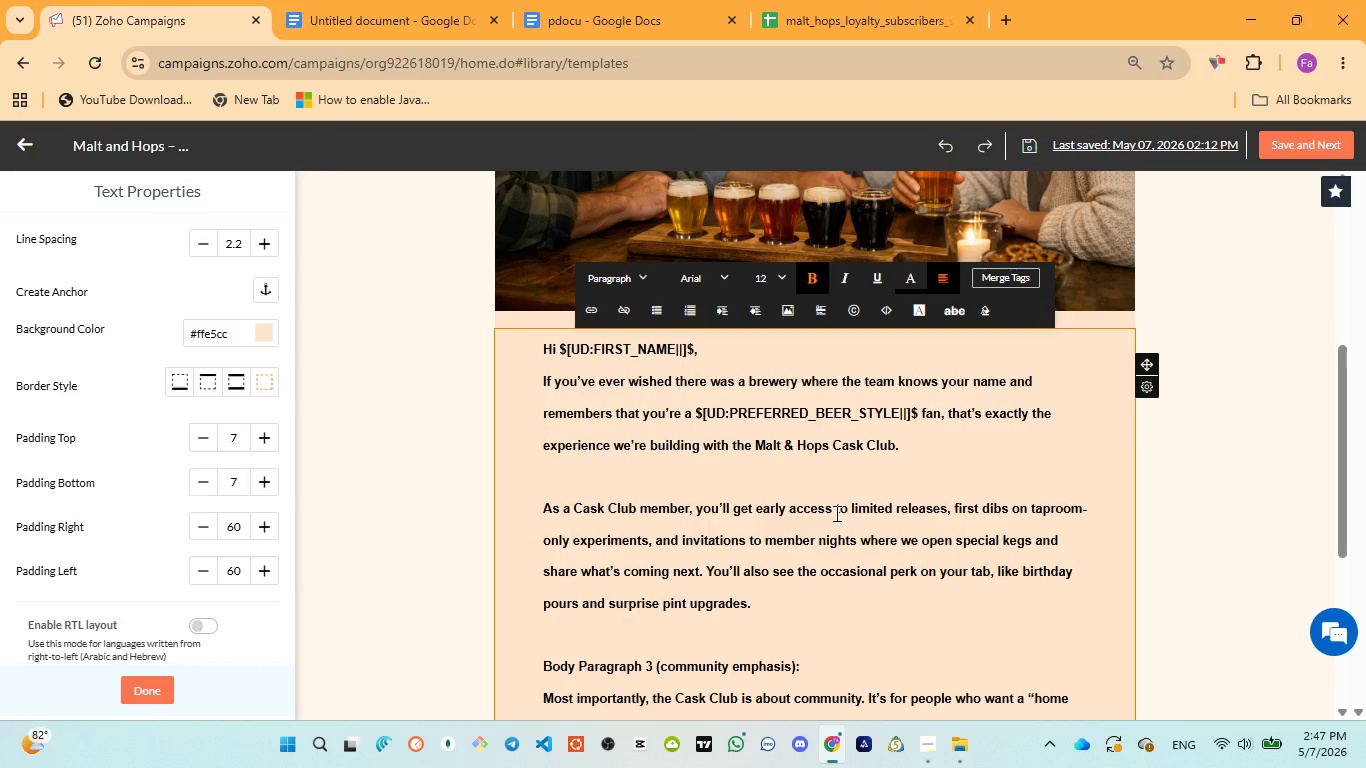 
key(Backspace)
 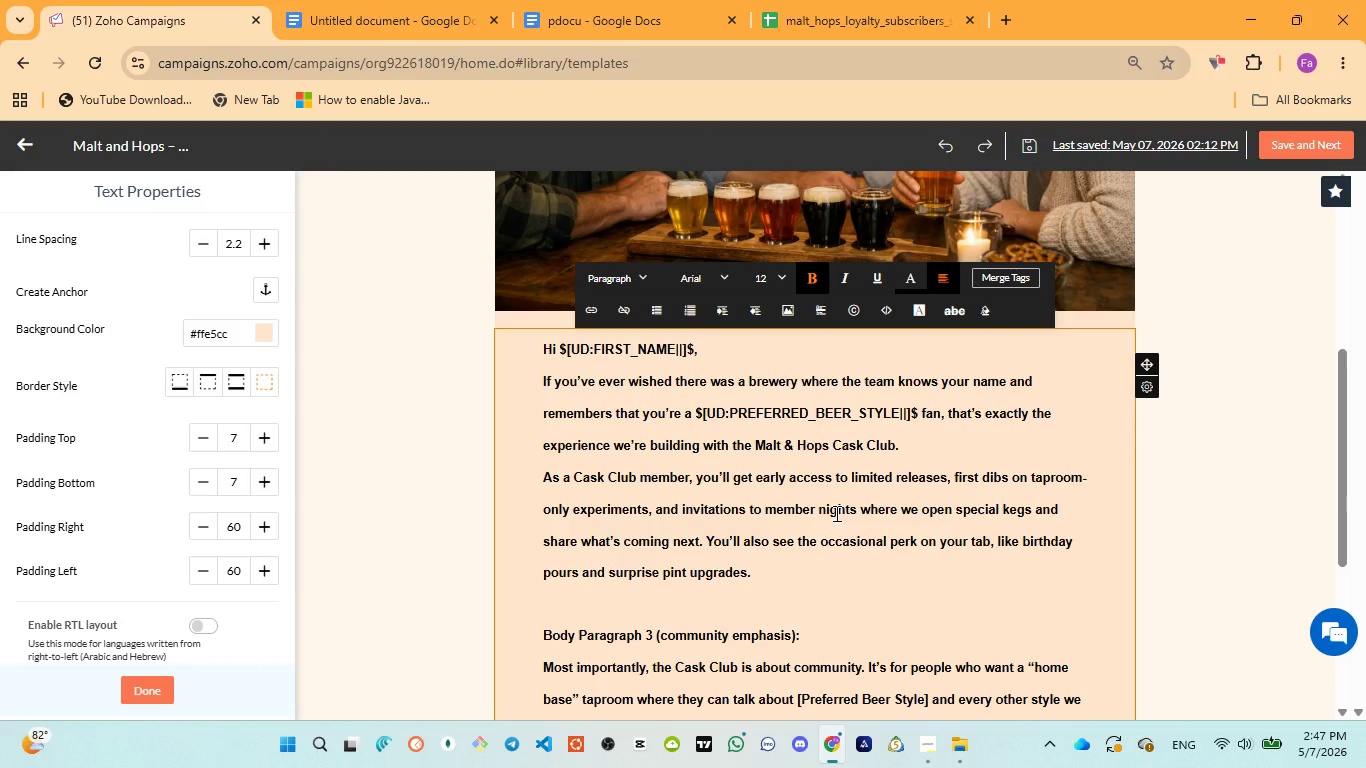 
key(Enter)
 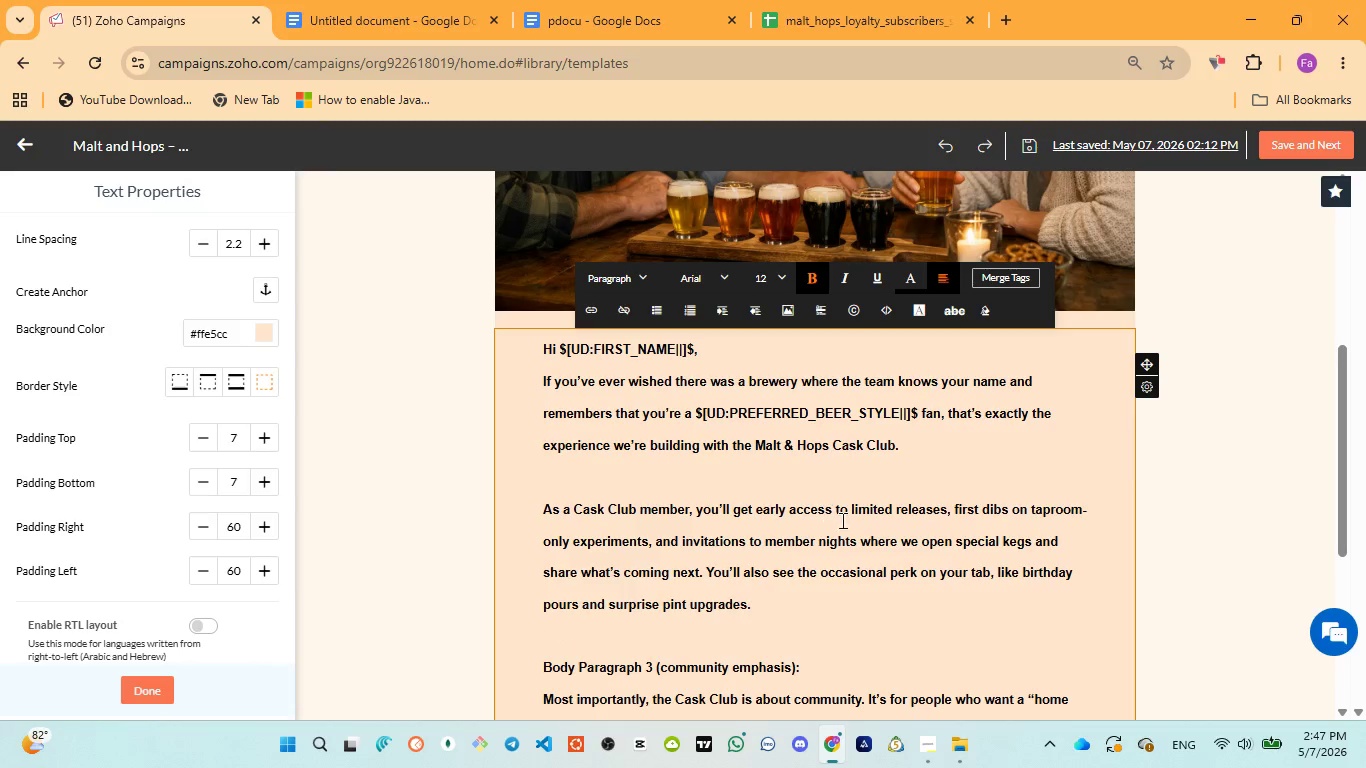 
scroll: coordinate [865, 554], scroll_direction: down, amount: 1.0
 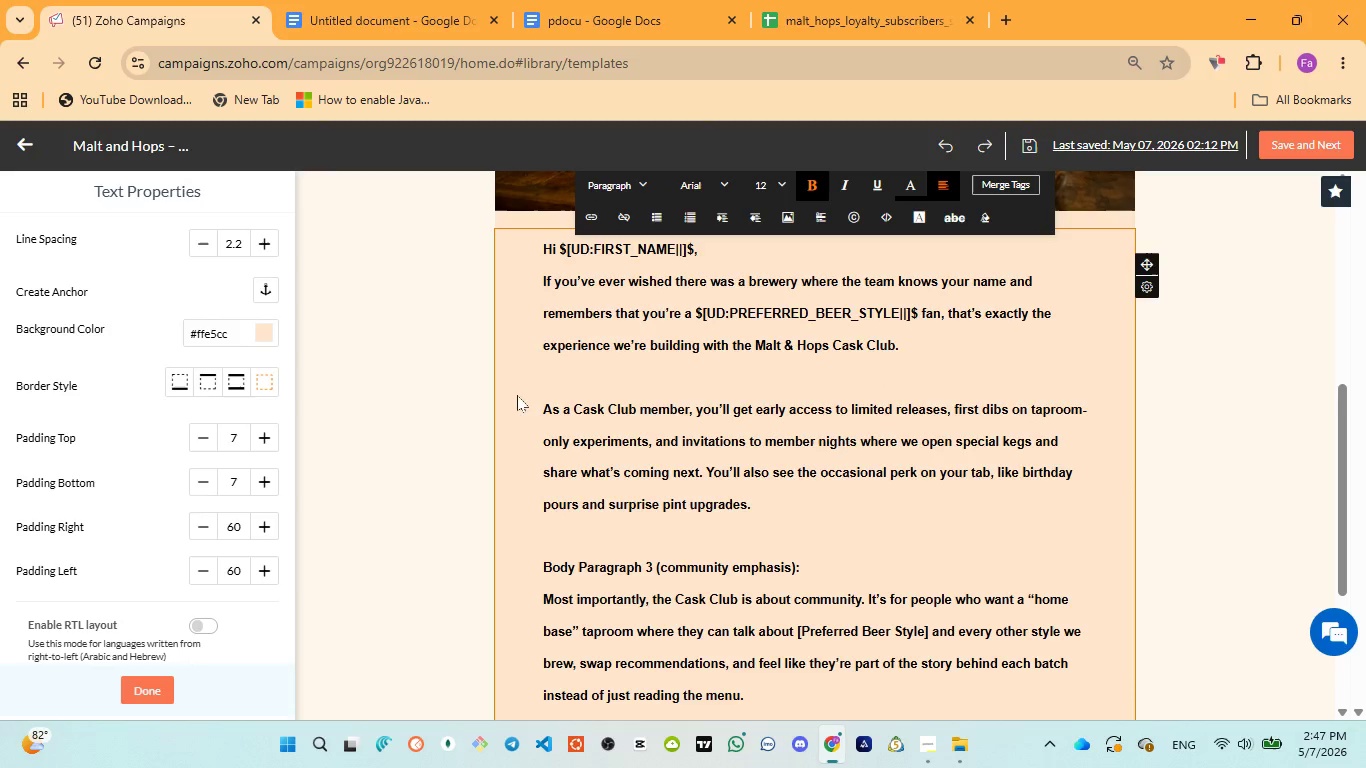 
left_click_drag(start_coordinate=[544, 400], to_coordinate=[1093, 402])
 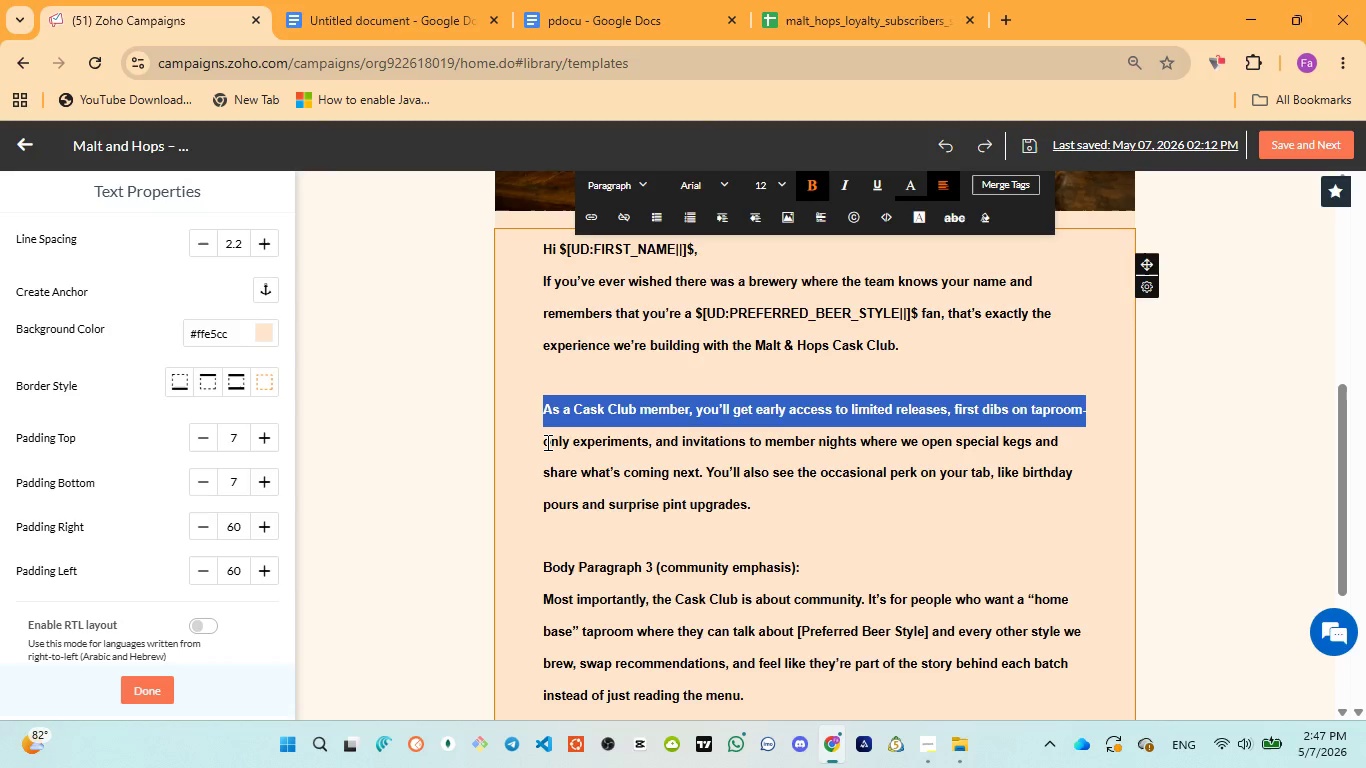 
left_click_drag(start_coordinate=[547, 442], to_coordinate=[577, 440])
 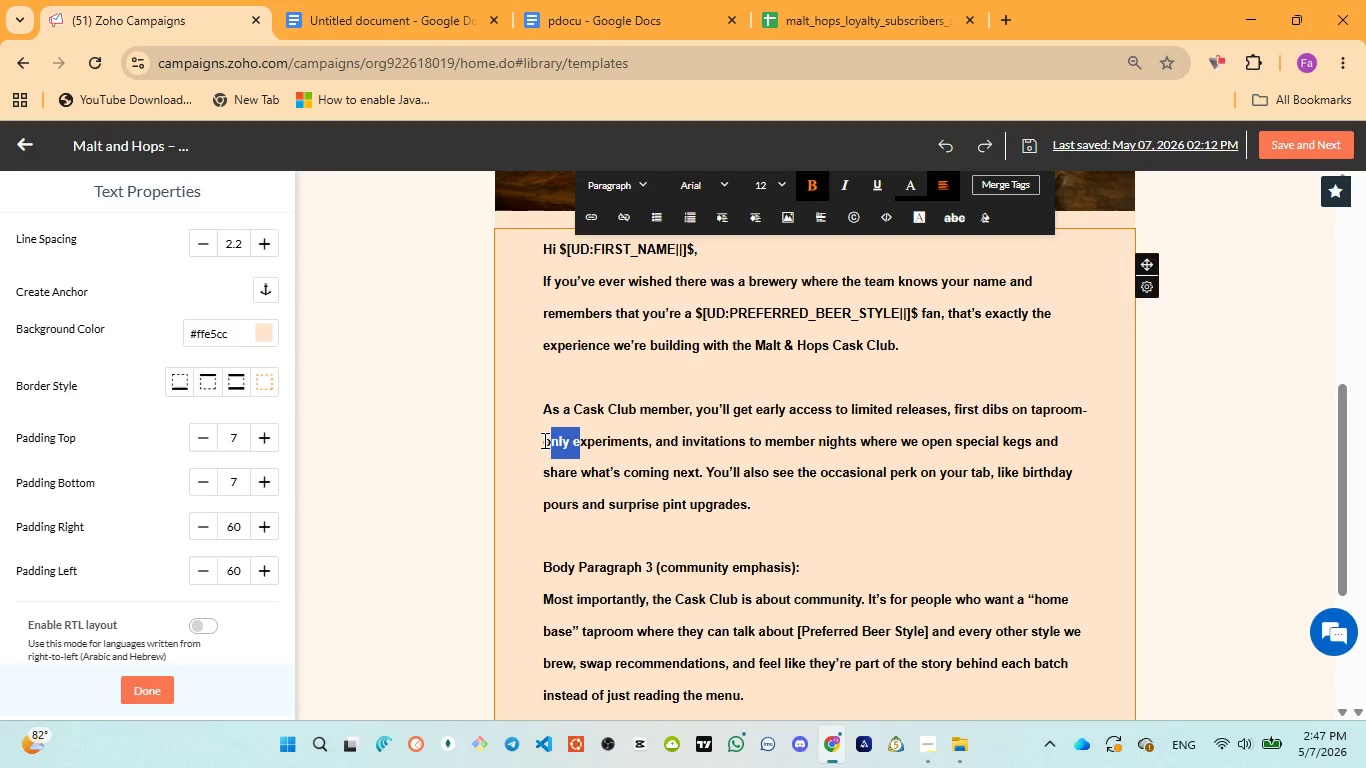 
left_click_drag(start_coordinate=[543, 440], to_coordinate=[1089, 452])
 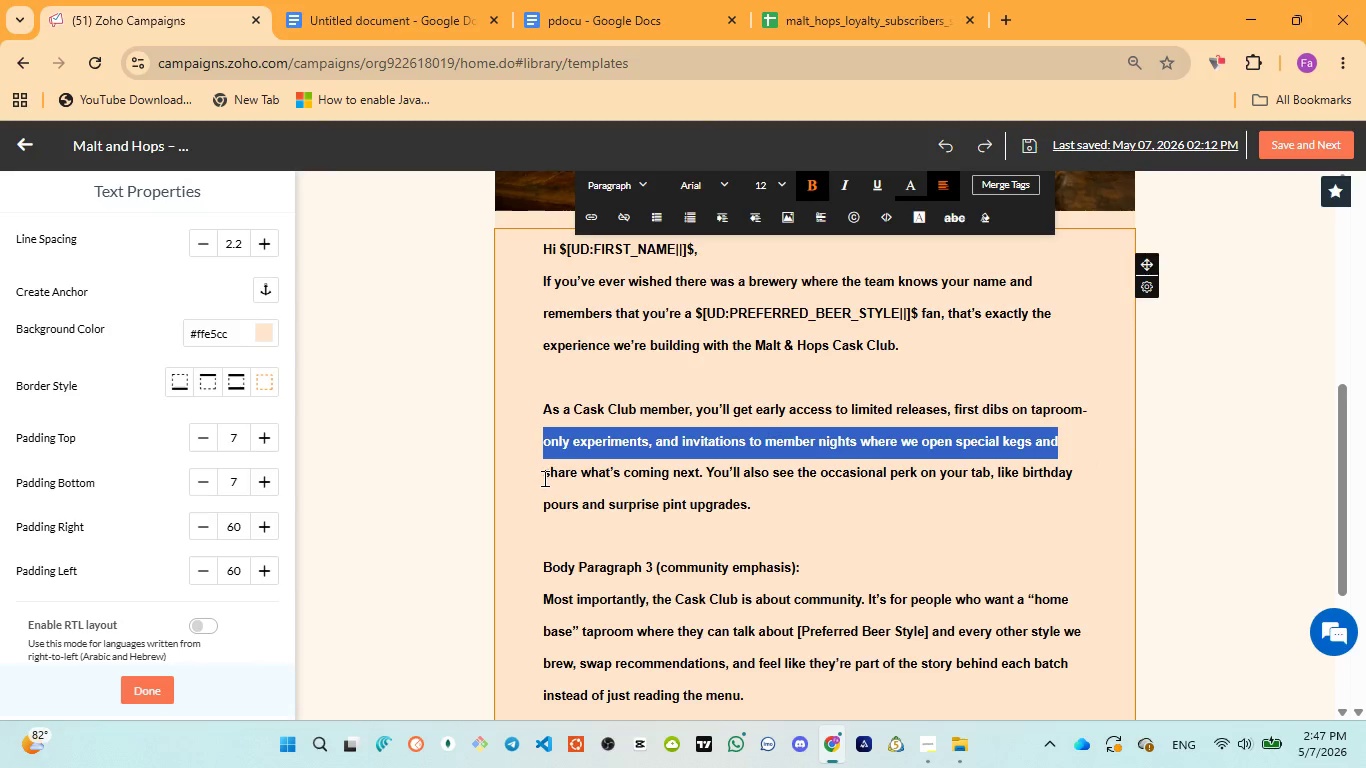 
left_click_drag(start_coordinate=[543, 477], to_coordinate=[795, 494])
 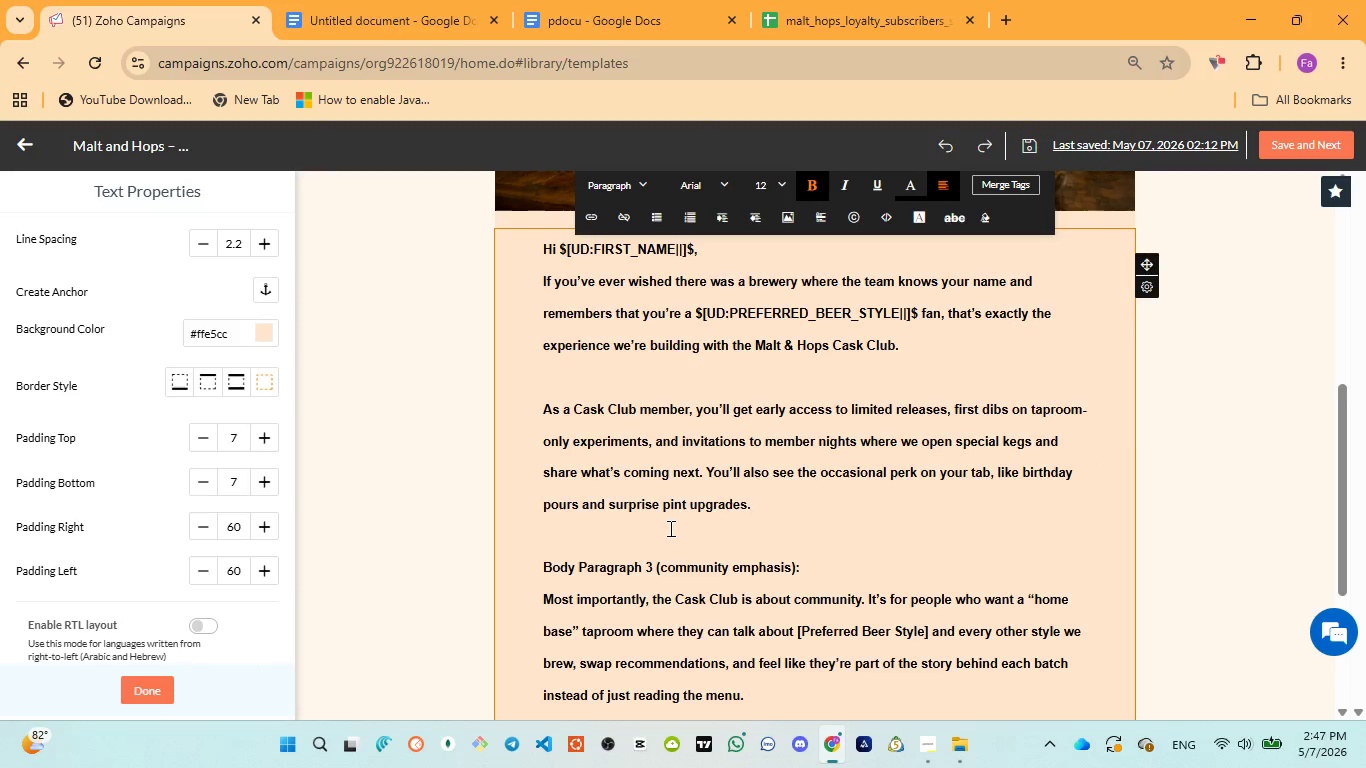 
left_click([795, 494])
 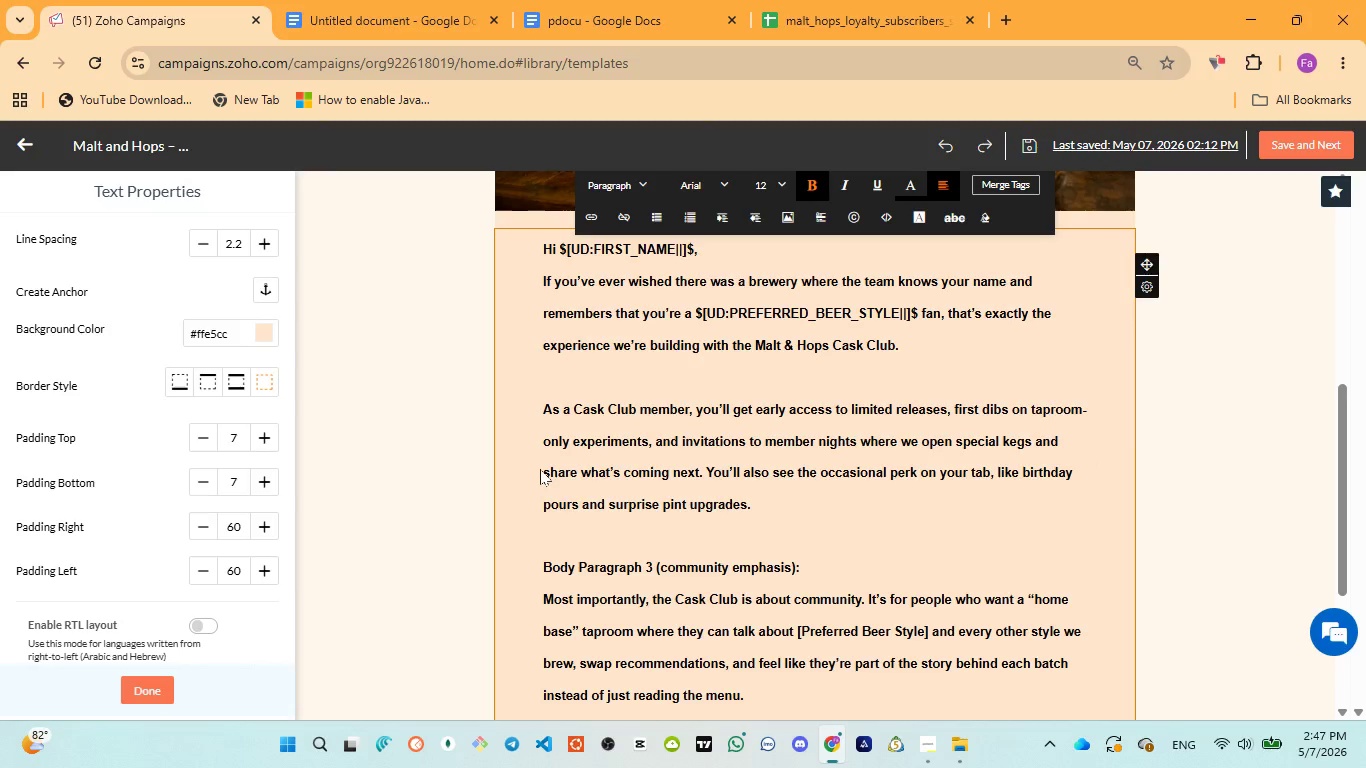 
left_click_drag(start_coordinate=[541, 469], to_coordinate=[593, 485])
 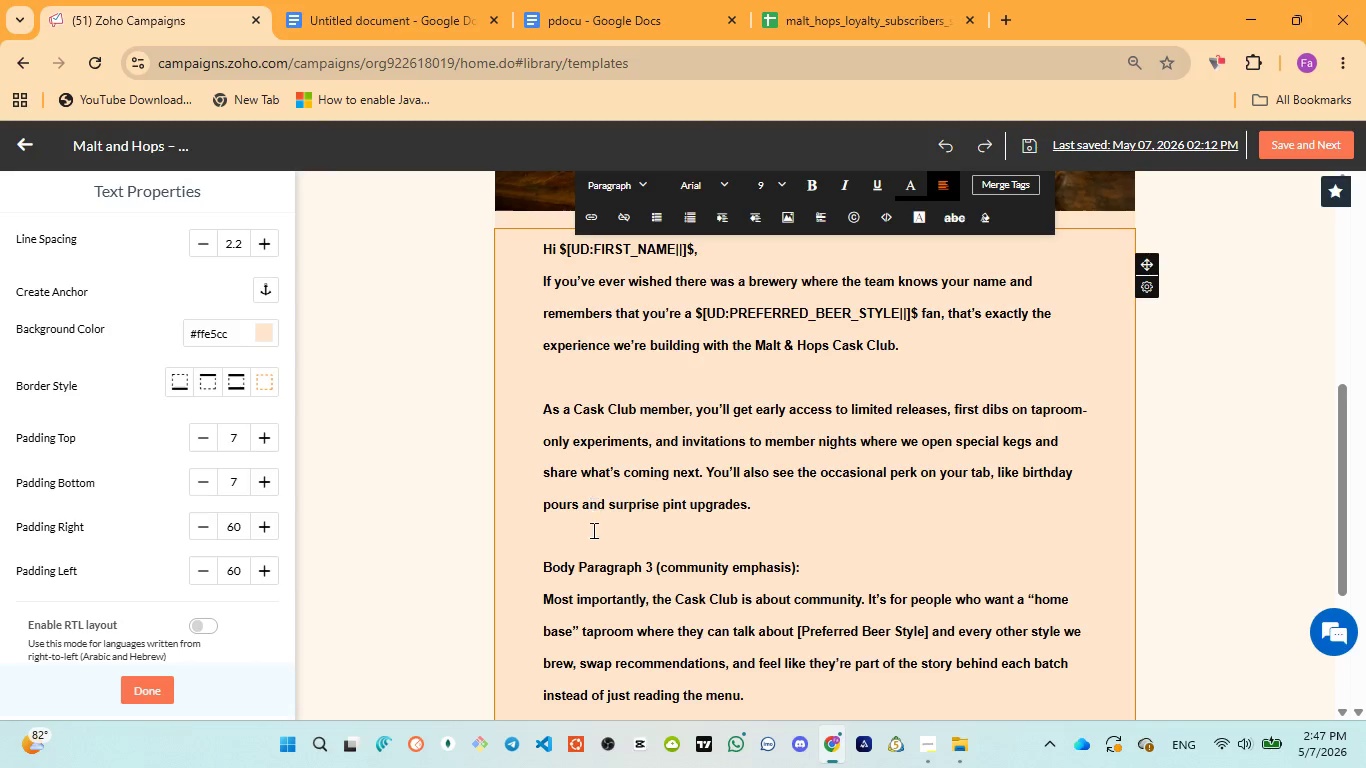 
left_click([591, 530])
 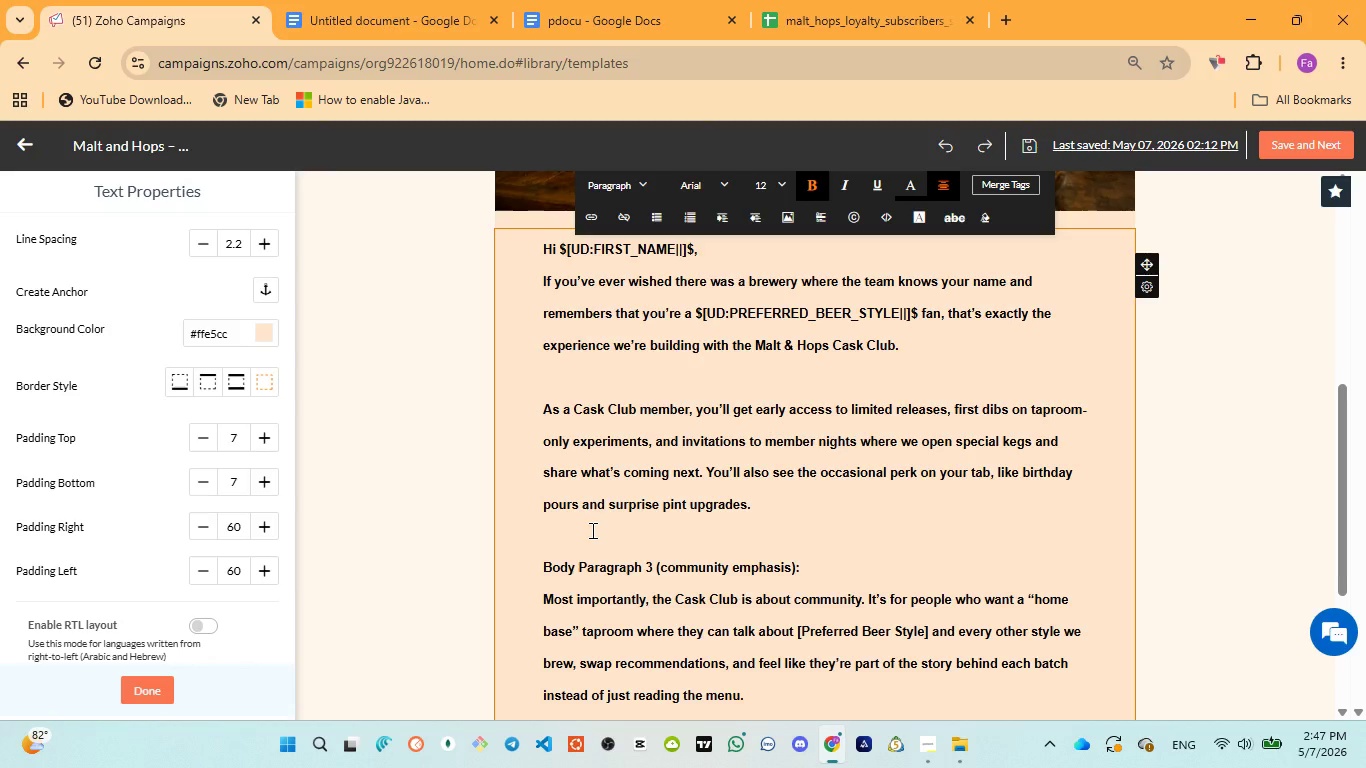 
scroll: coordinate [591, 530], scroll_direction: down, amount: 1.0
 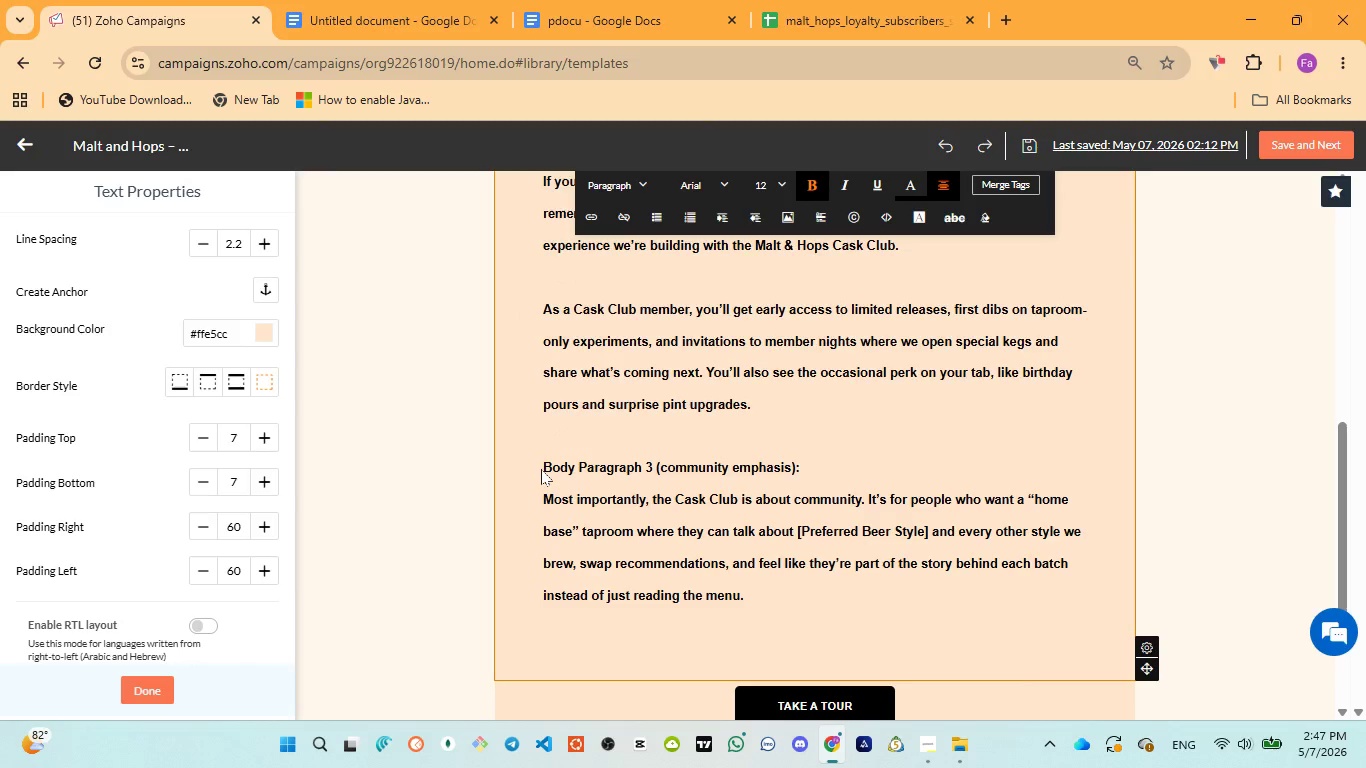 
left_click([541, 469])
 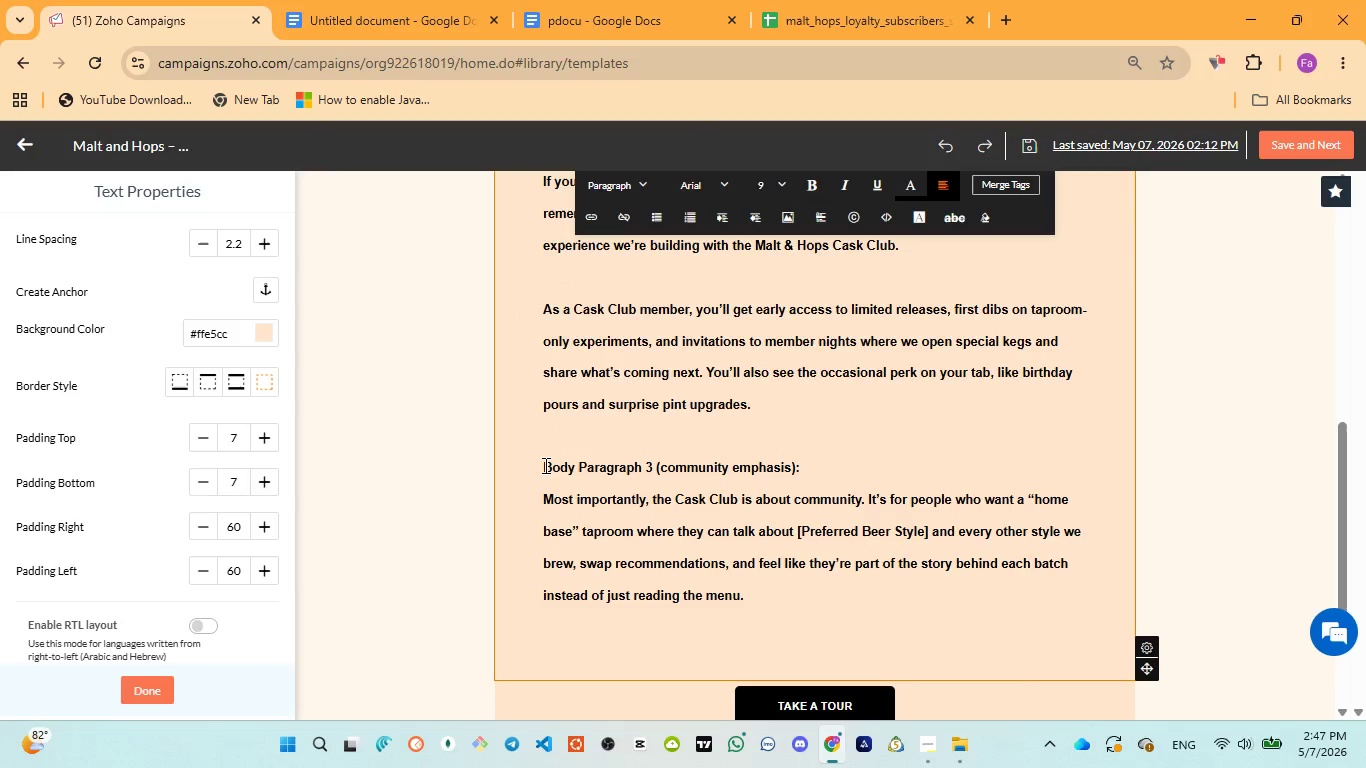 
left_click_drag(start_coordinate=[545, 465], to_coordinate=[818, 472])
 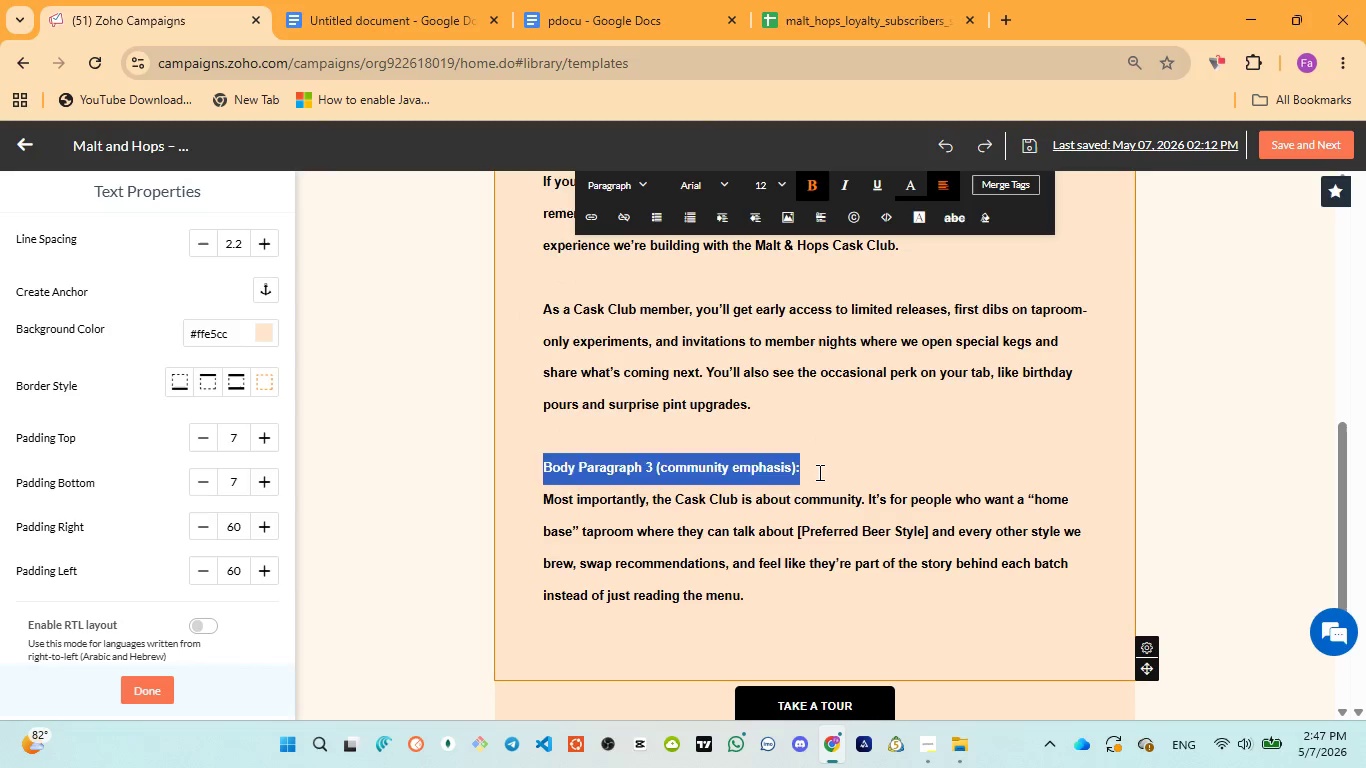 
key(Backspace)
 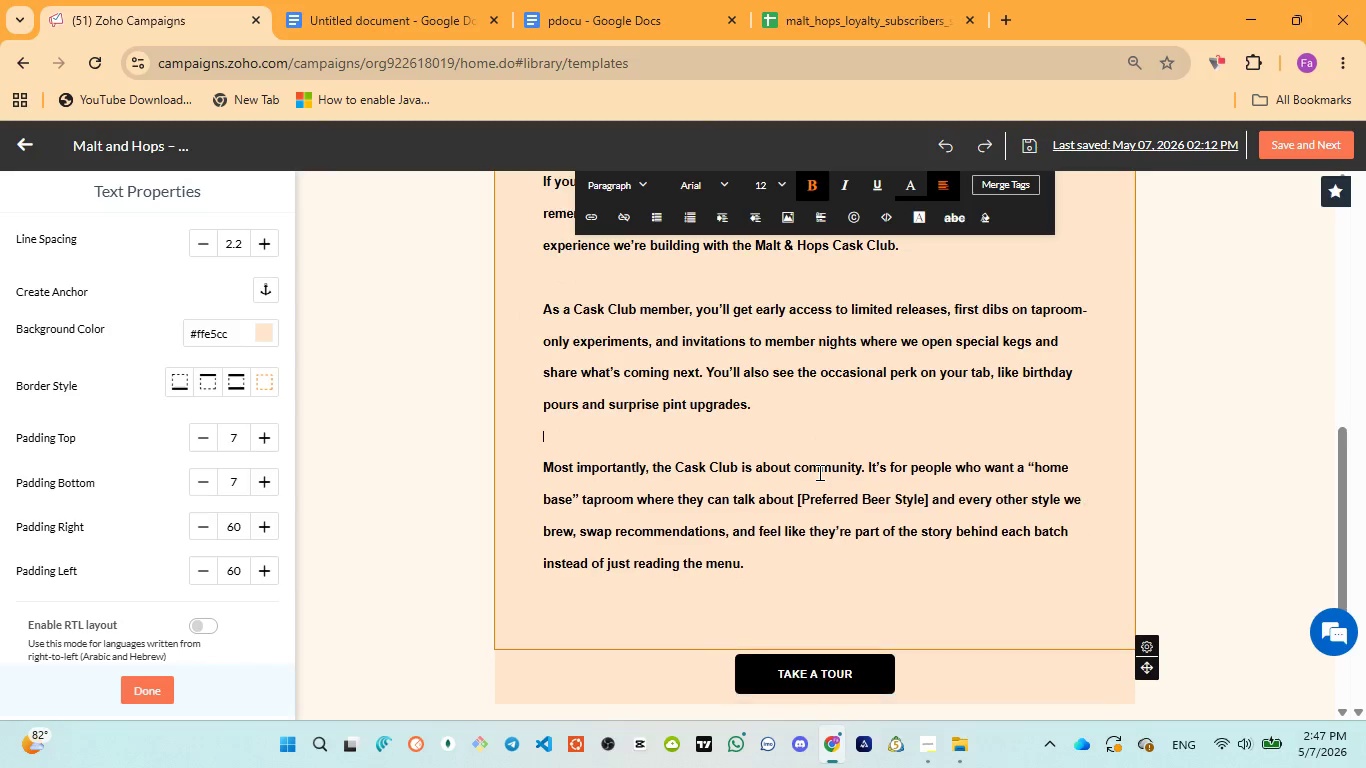 
key(Backspace)
 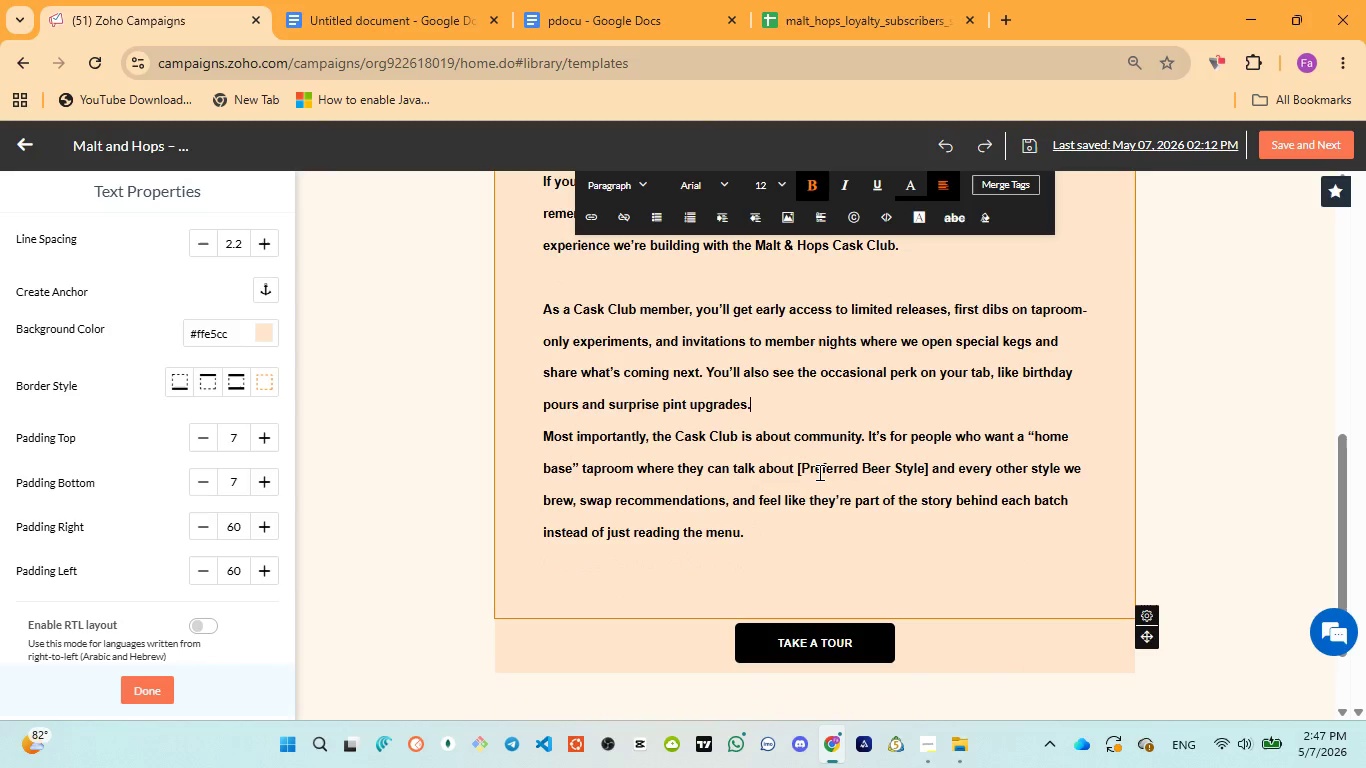 
key(Backspace)
 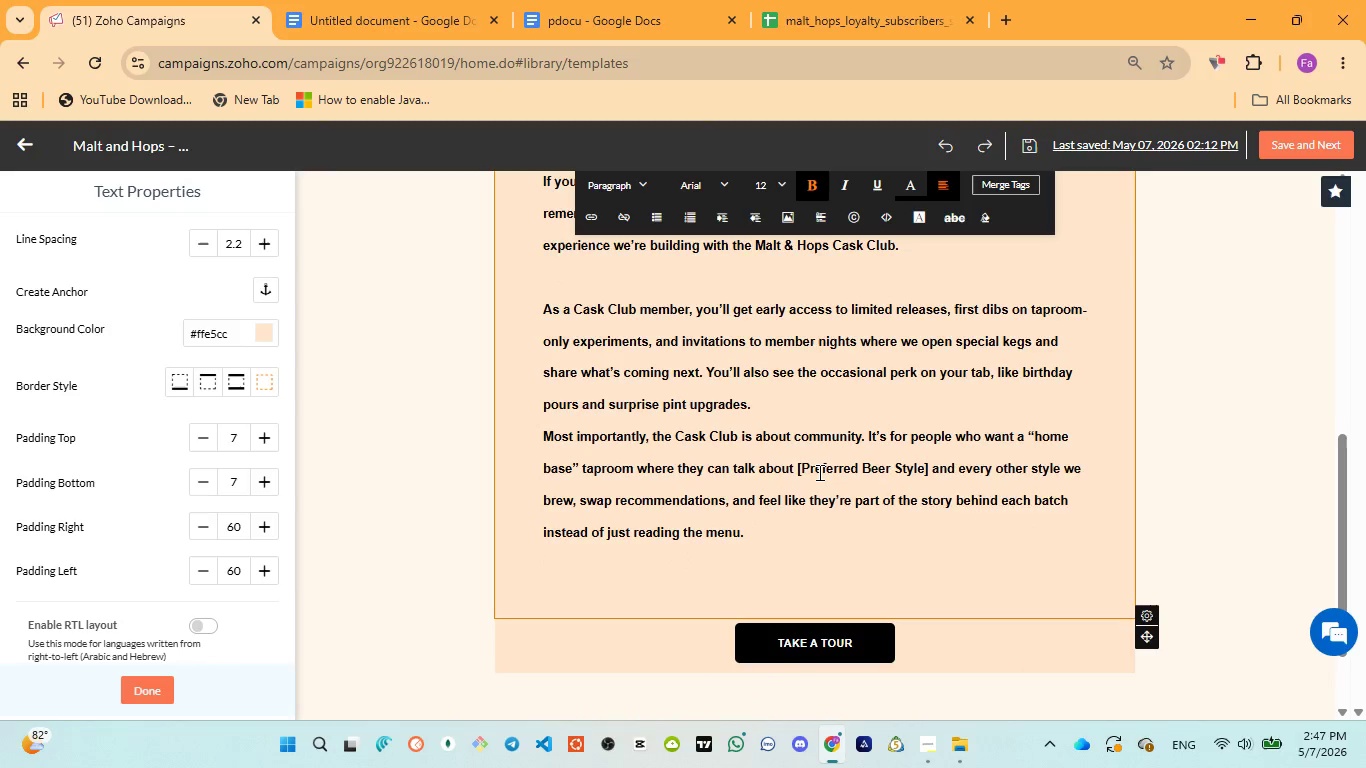 
key(Enter)
 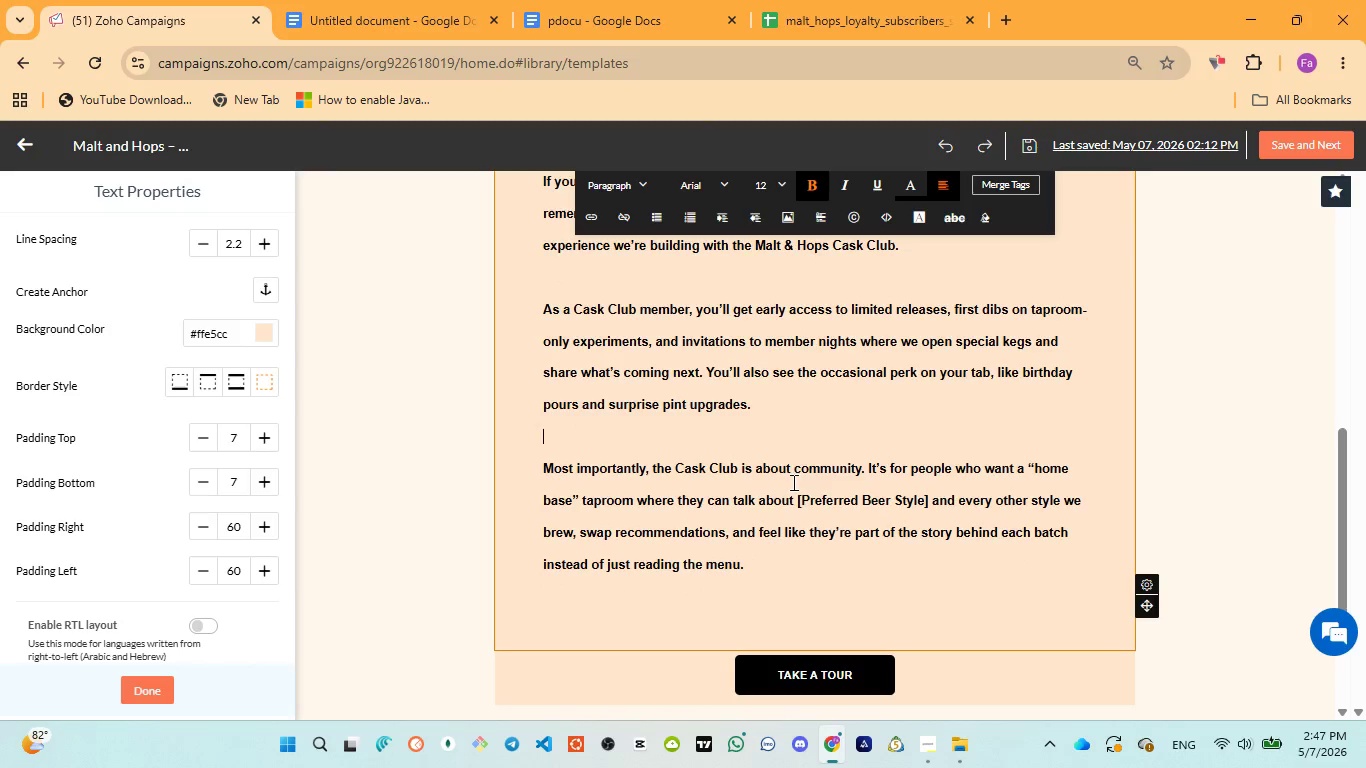 
left_click_drag(start_coordinate=[795, 500], to_coordinate=[818, 500])
 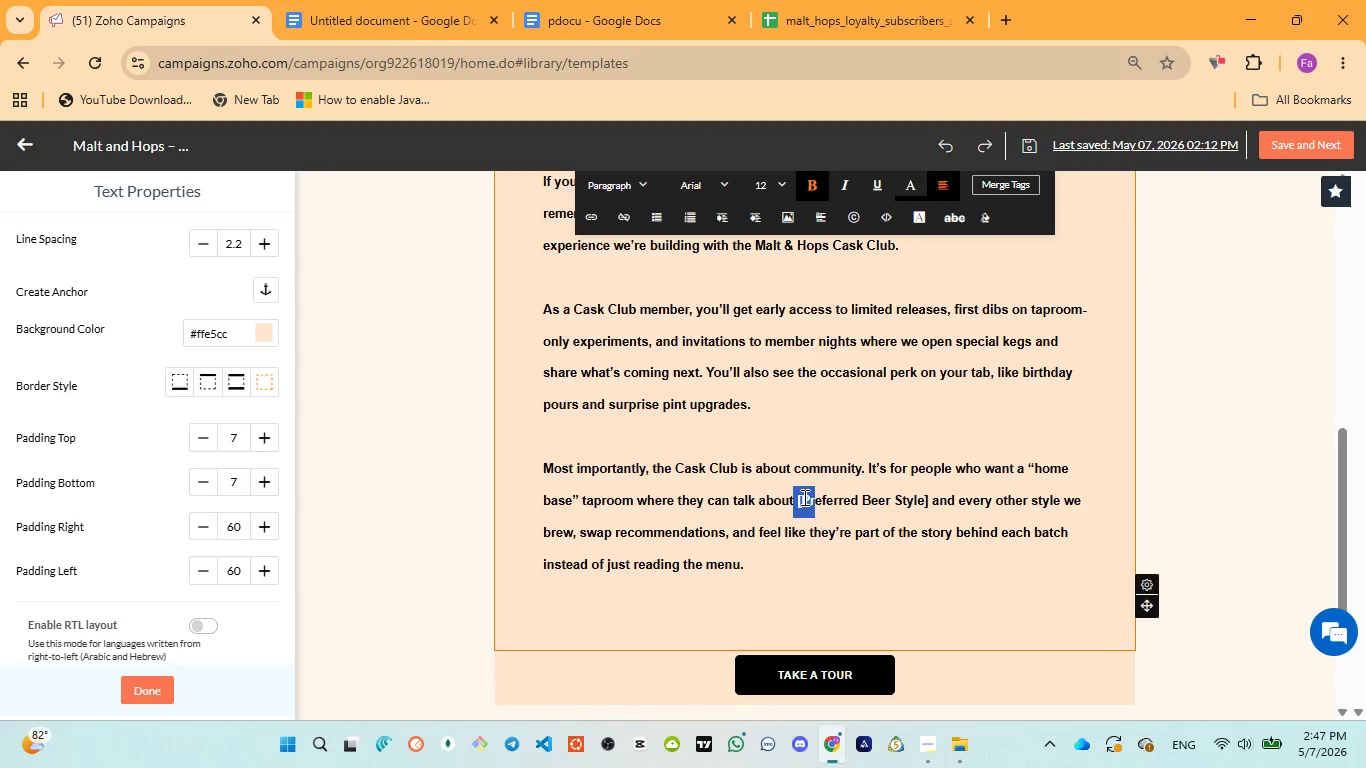 
left_click([803, 497])
 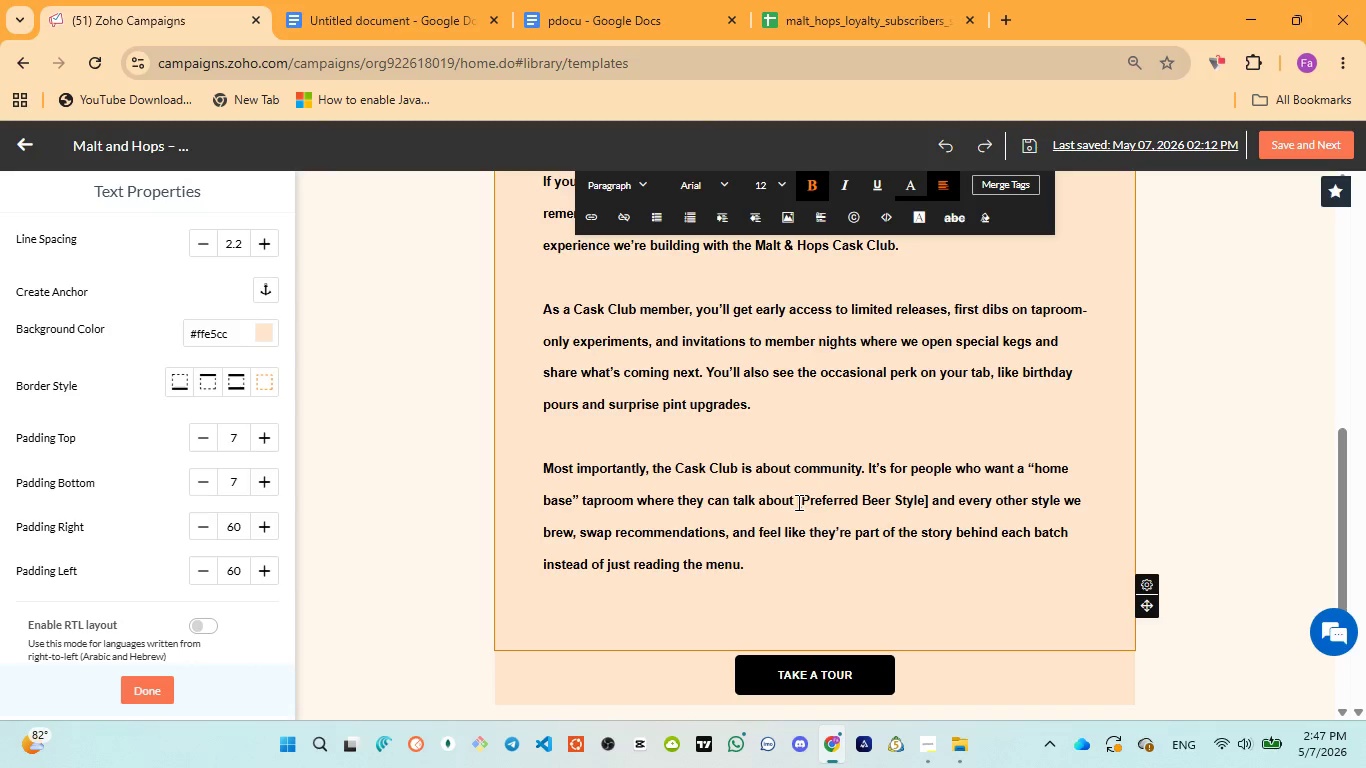 
left_click_drag(start_coordinate=[797, 502], to_coordinate=[929, 505])
 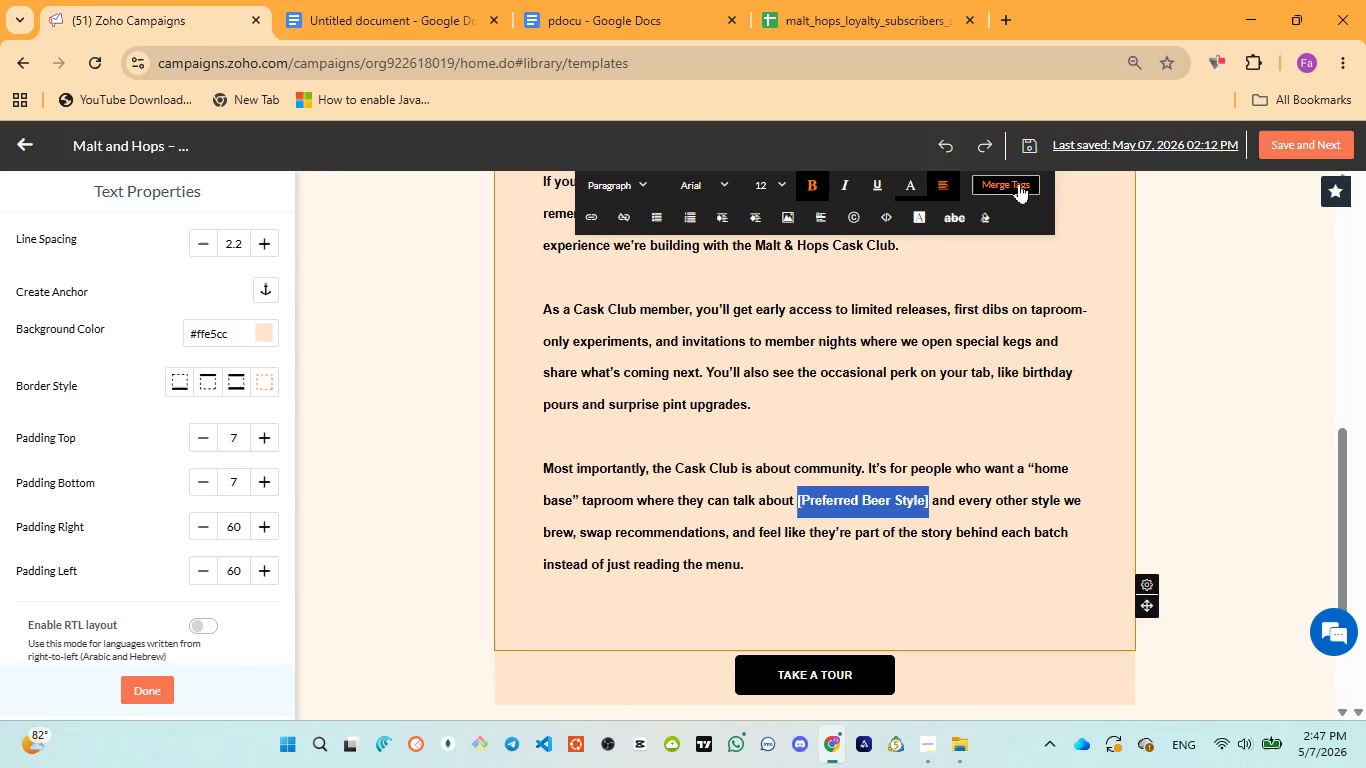 
left_click([1019, 183])
 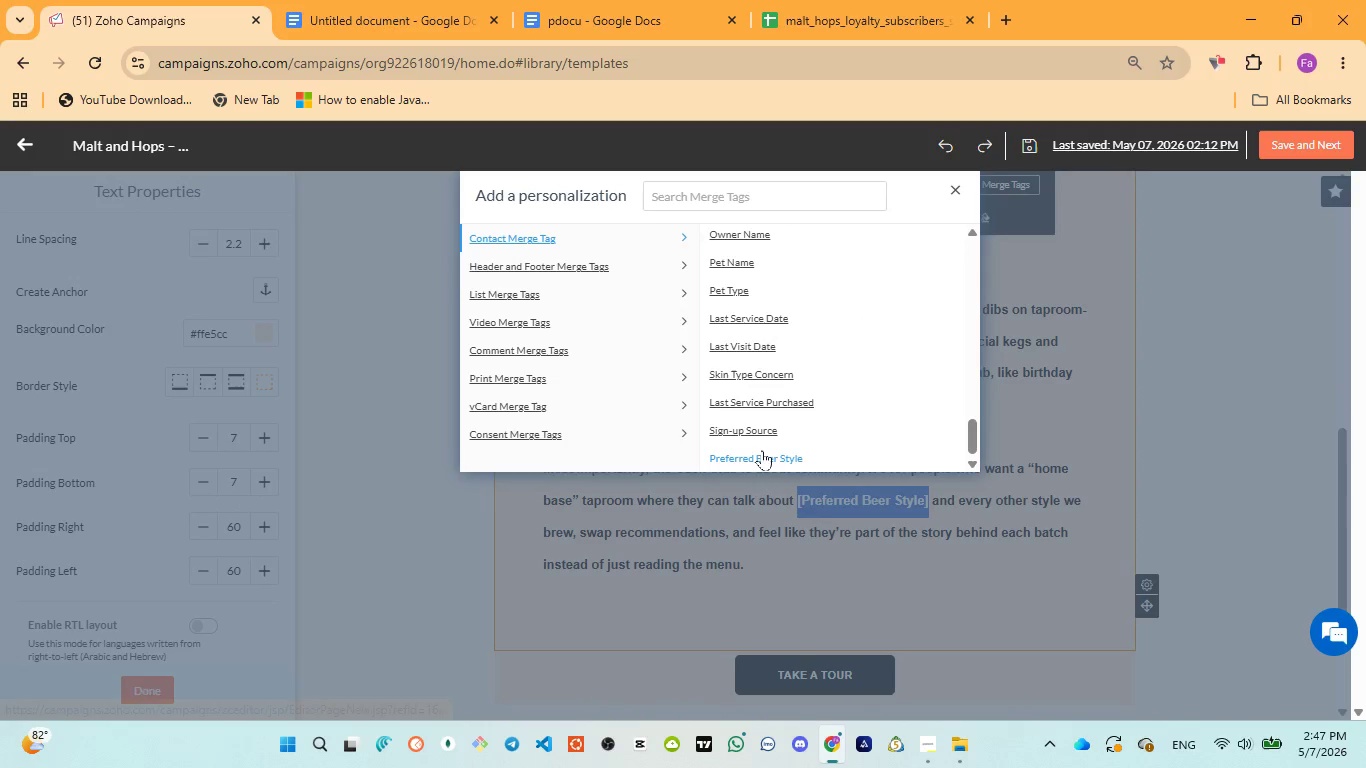 
left_click([747, 456])
 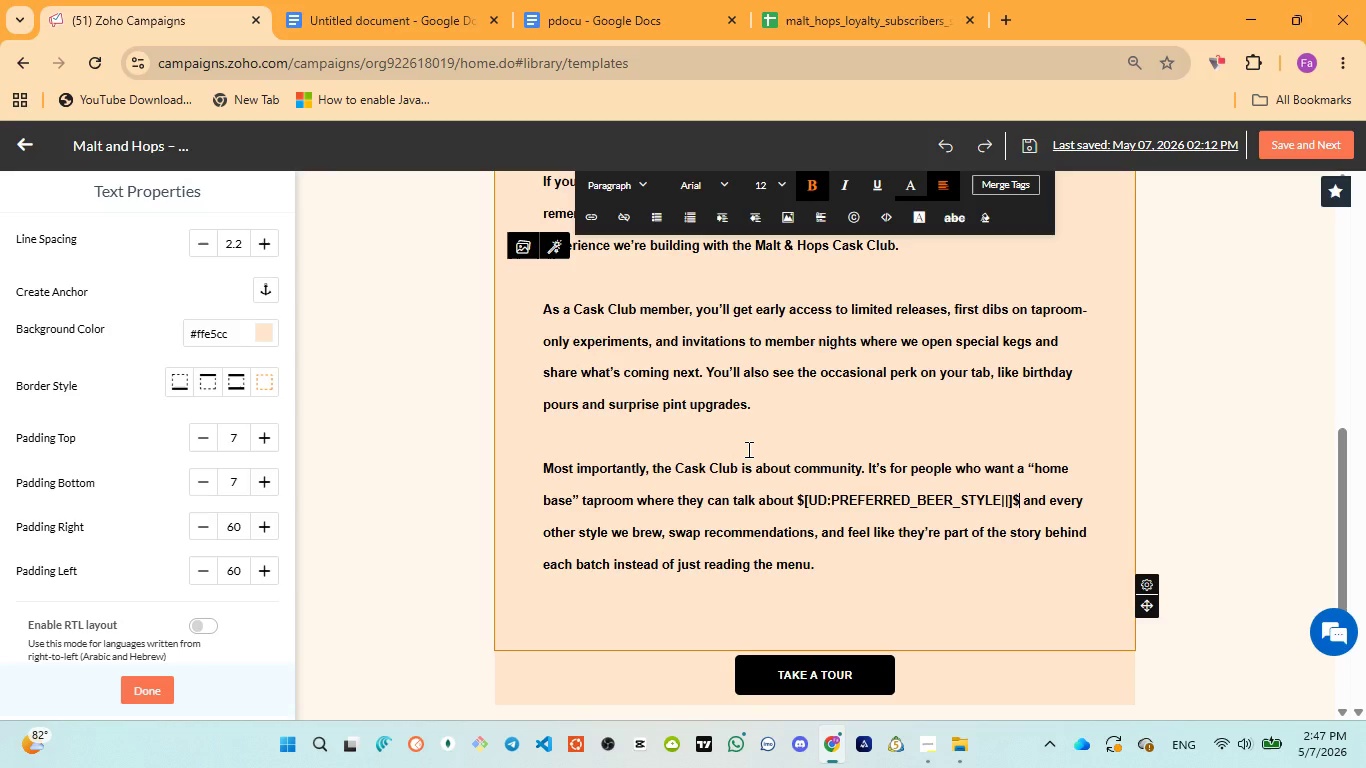 
scroll: coordinate [747, 449], scroll_direction: up, amount: 5.0
 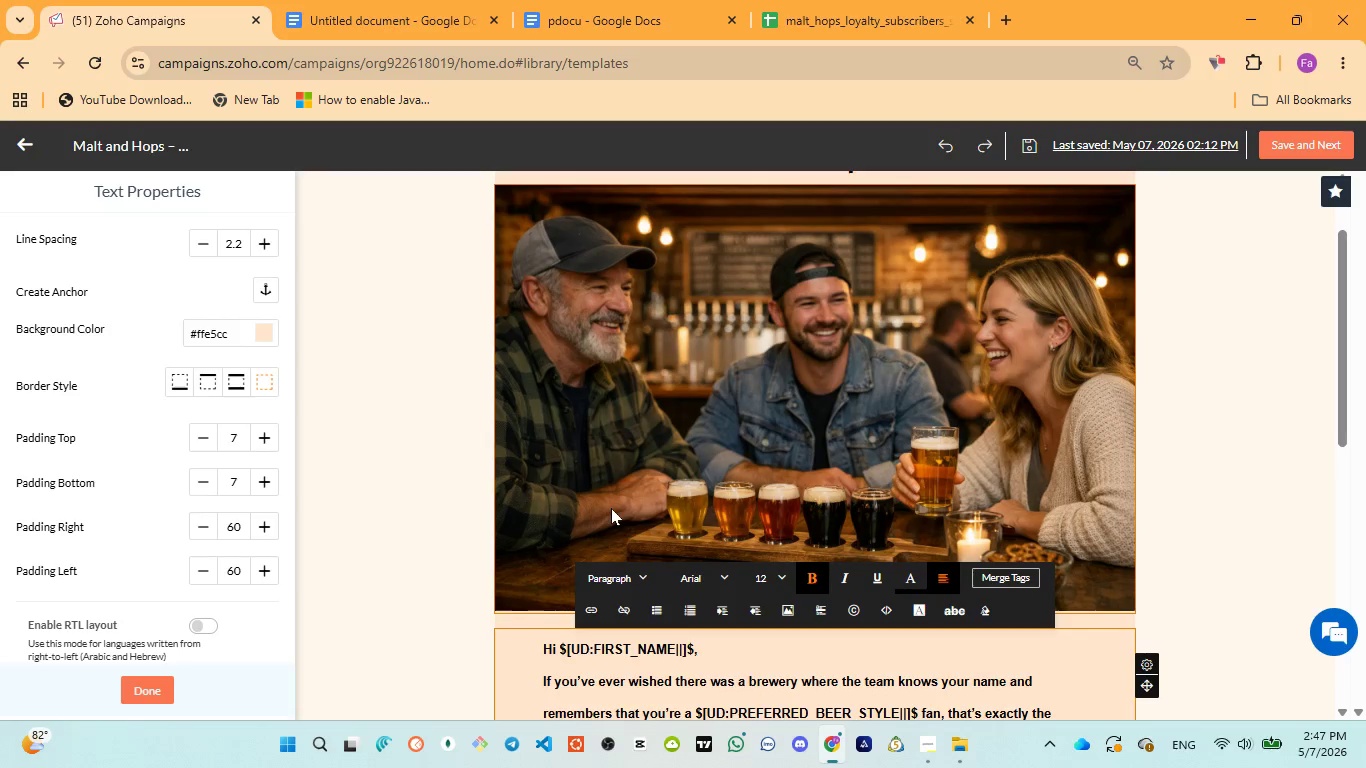 
scroll: coordinate [609, 511], scroll_direction: down, amount: 4.0
 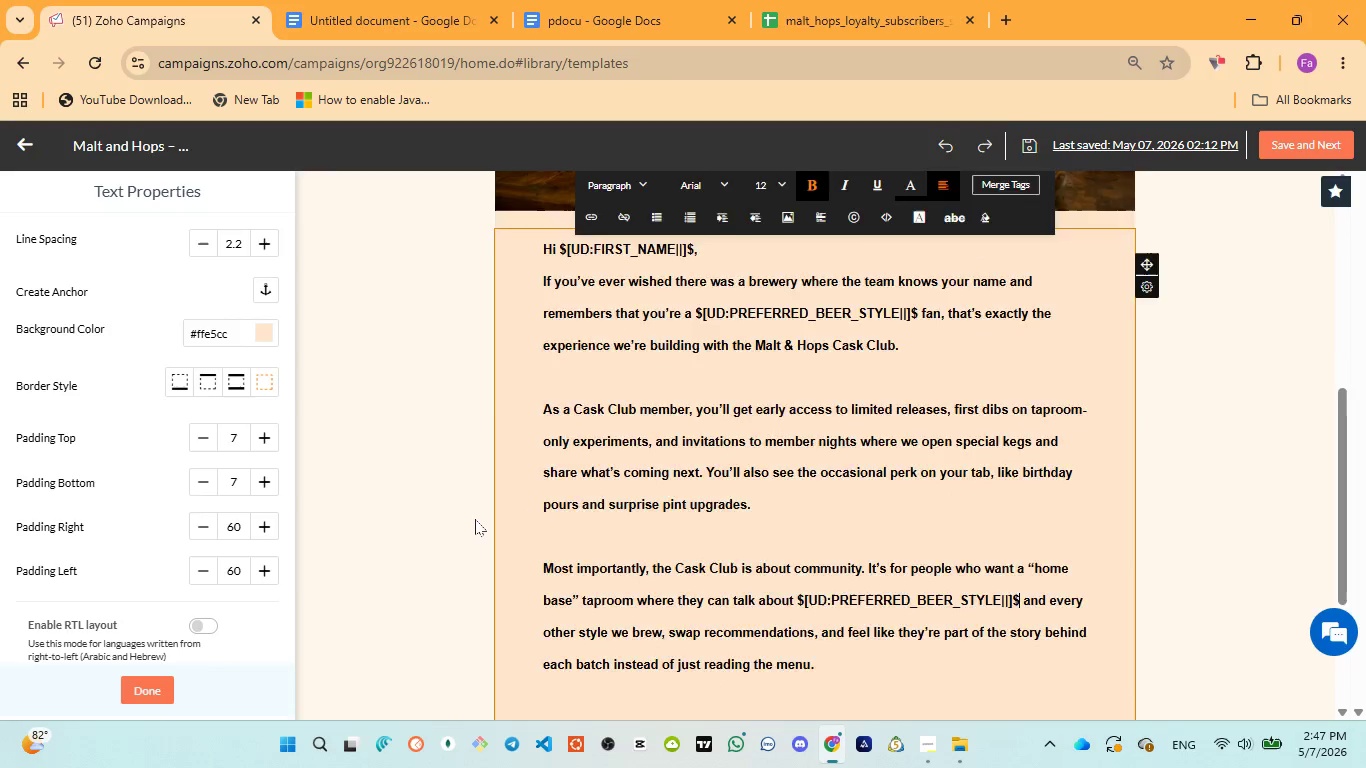 
scroll: coordinate [475, 519], scroll_direction: up, amount: 6.0
 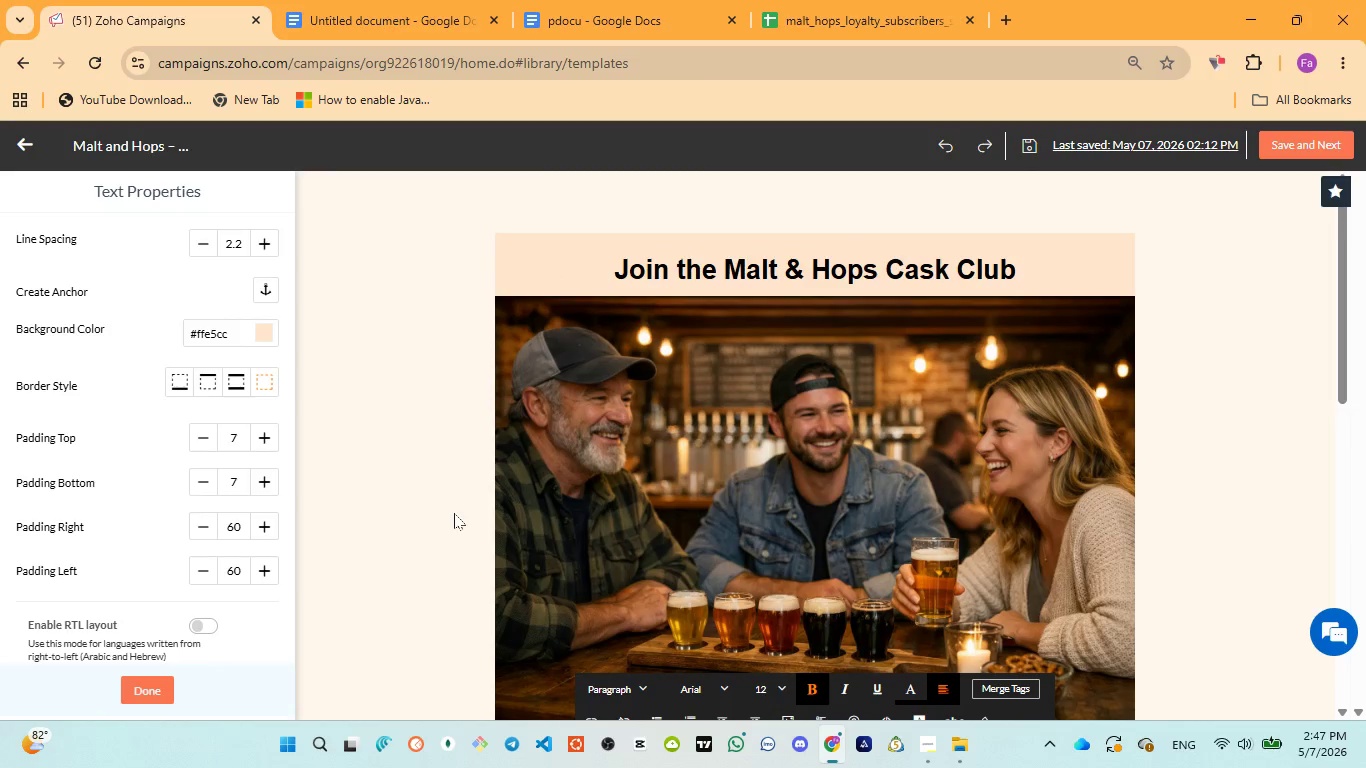 
left_click([454, 513])
 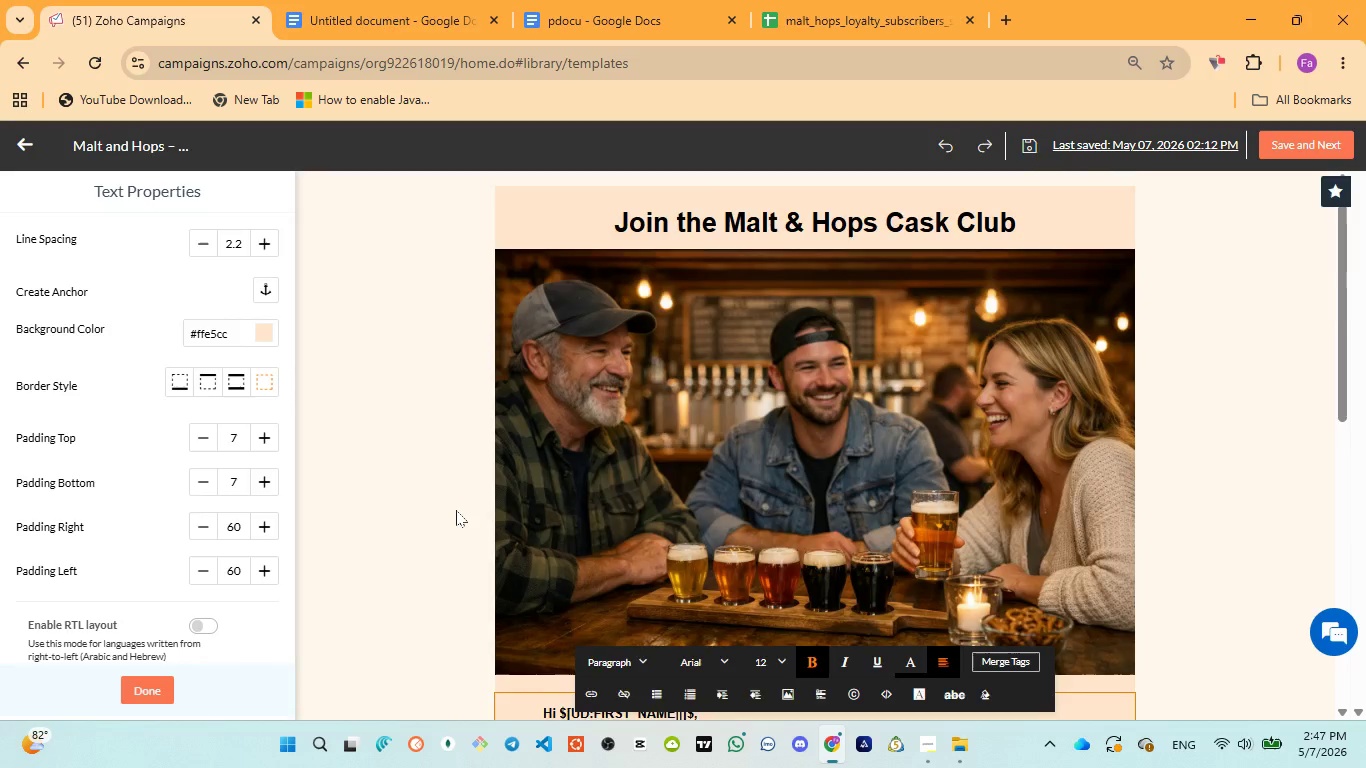 
scroll: coordinate [456, 510], scroll_direction: down, amount: 4.0
 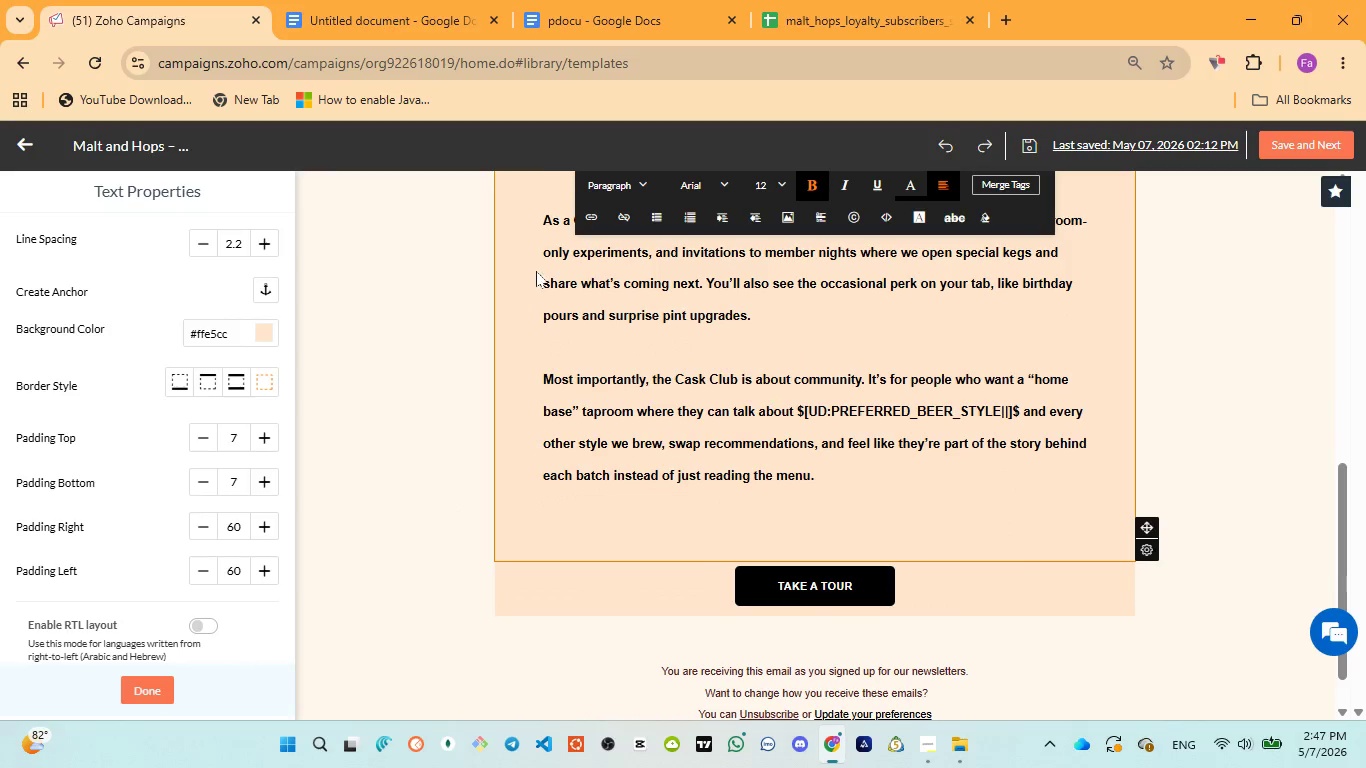 
left_click([552, 25])
 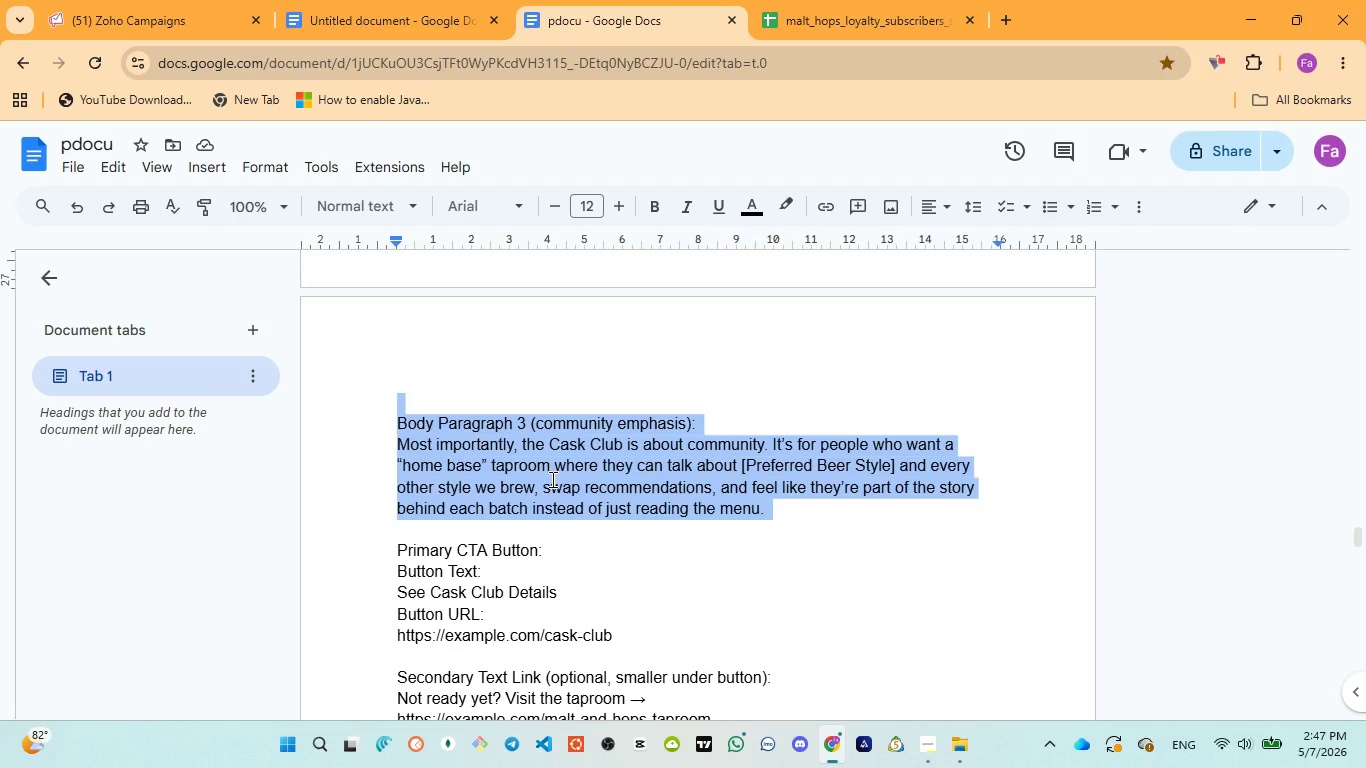 
scroll: coordinate [550, 481], scroll_direction: down, amount: 1.0
 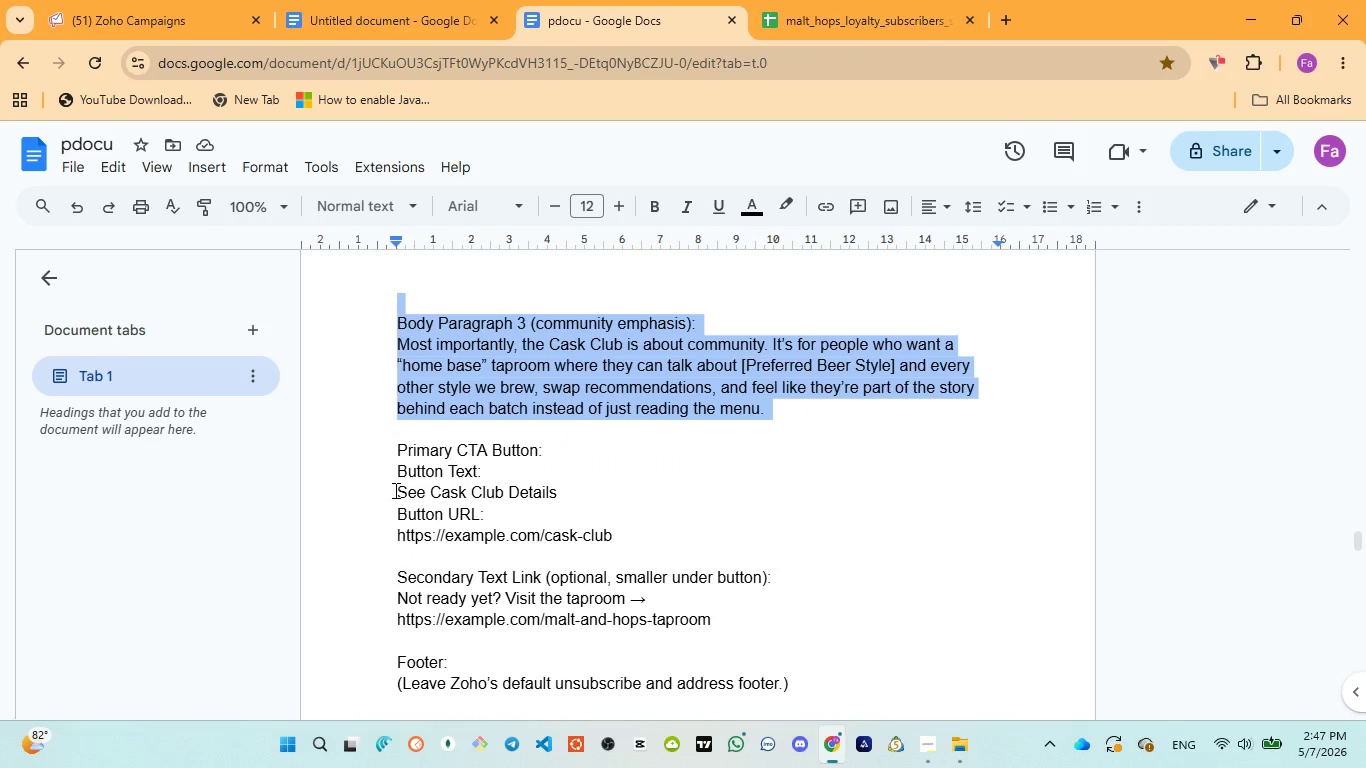 
left_click_drag(start_coordinate=[399, 489], to_coordinate=[579, 495])
 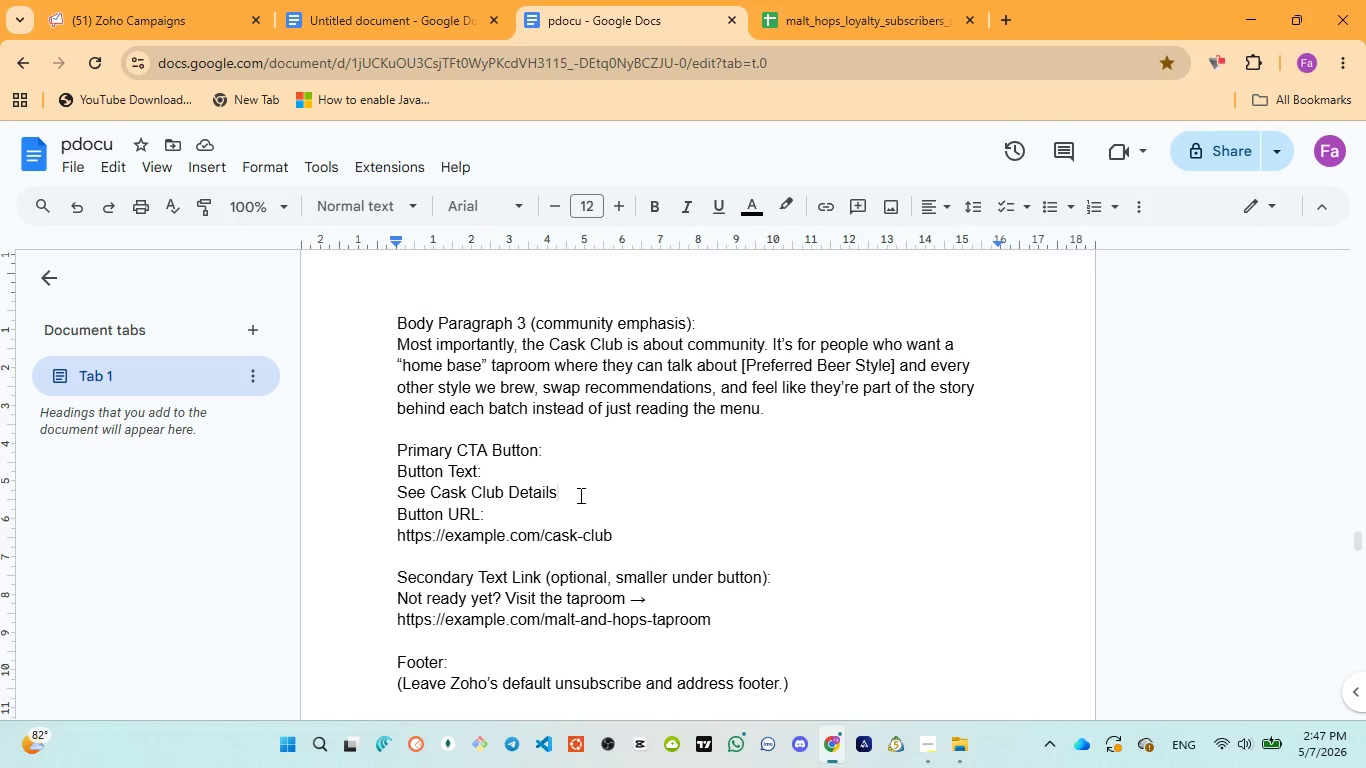 
left_click([579, 495])
 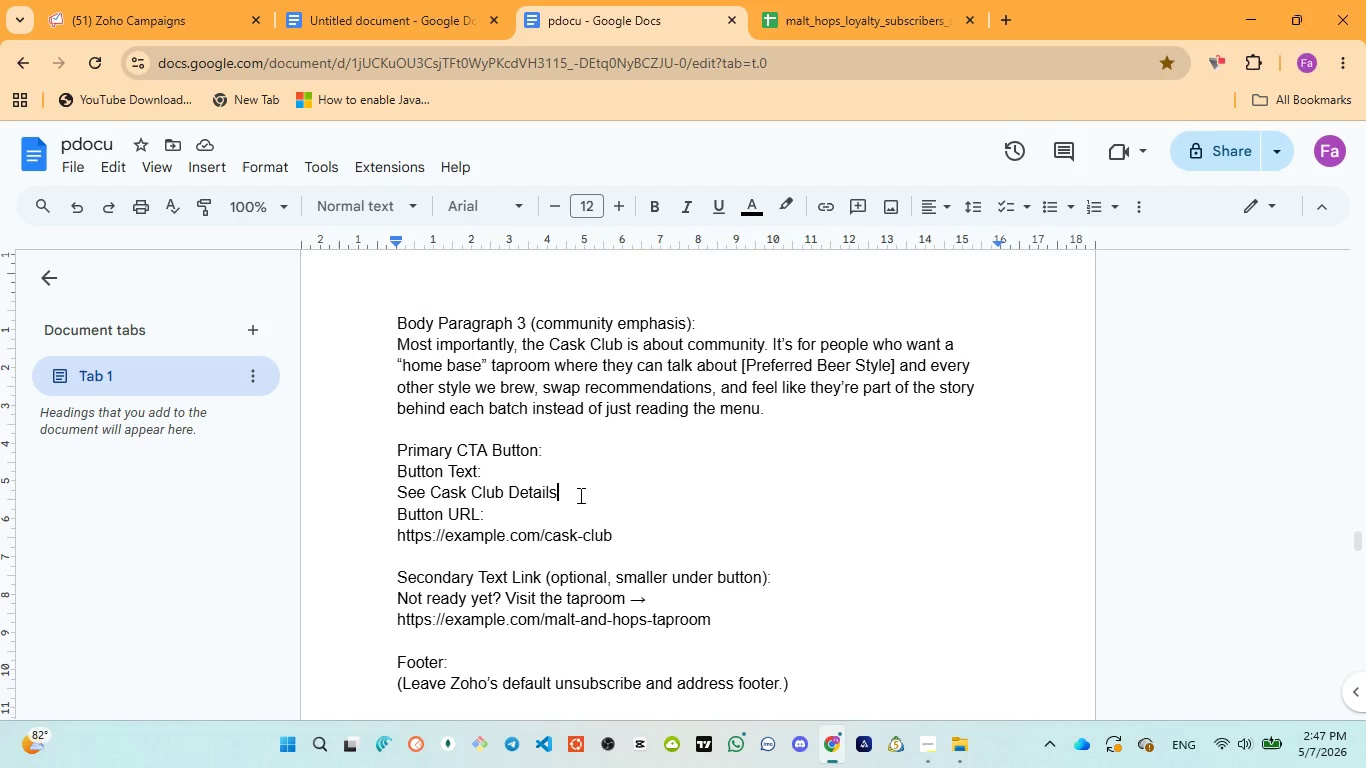 
key(Control+C)
 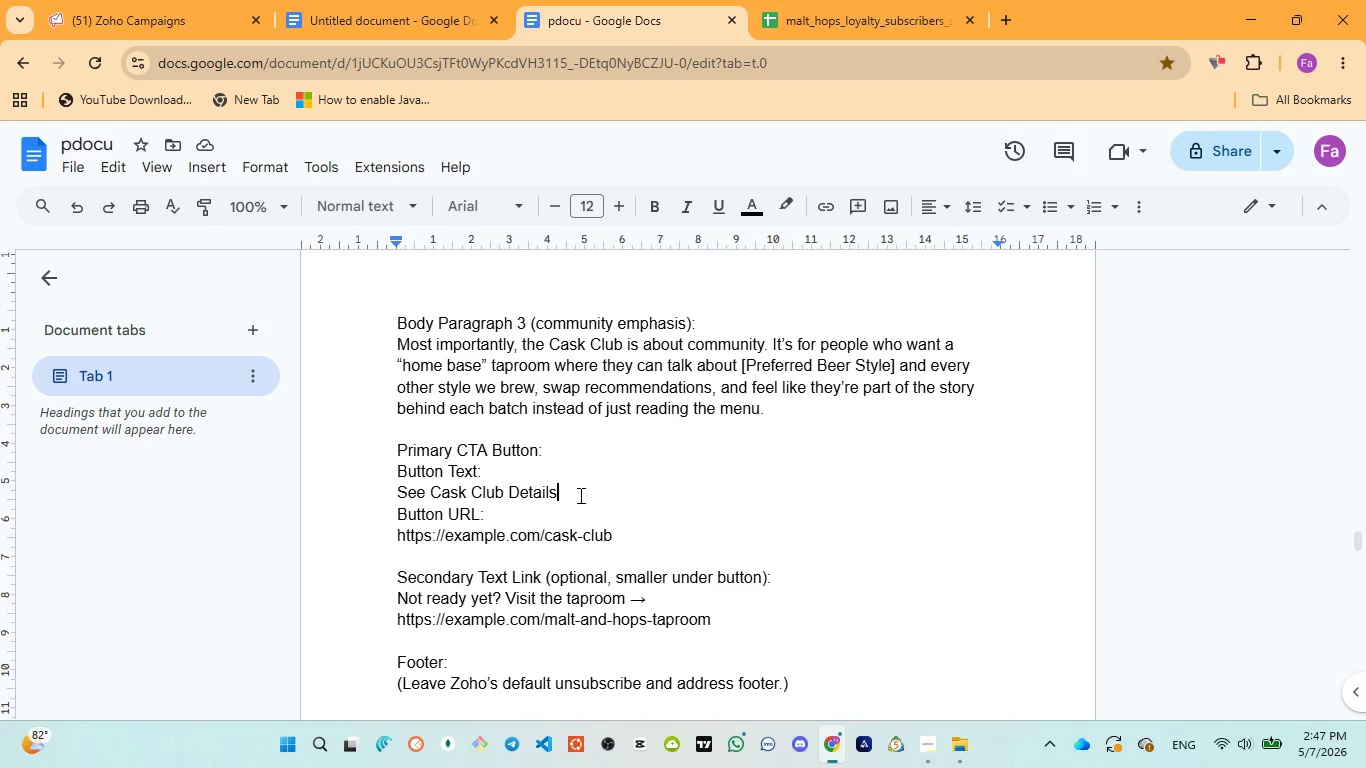 
key(Control+C)
 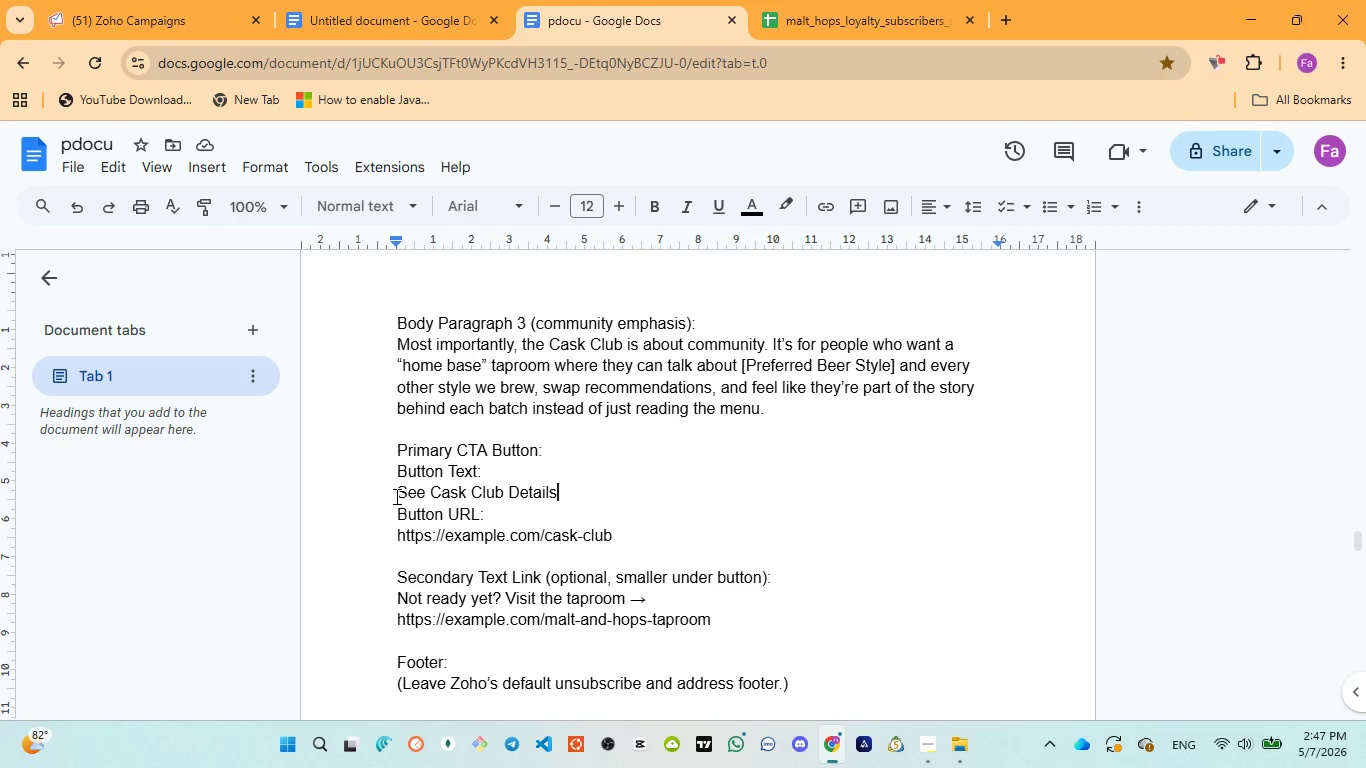 
left_click_drag(start_coordinate=[401, 490], to_coordinate=[565, 486])
 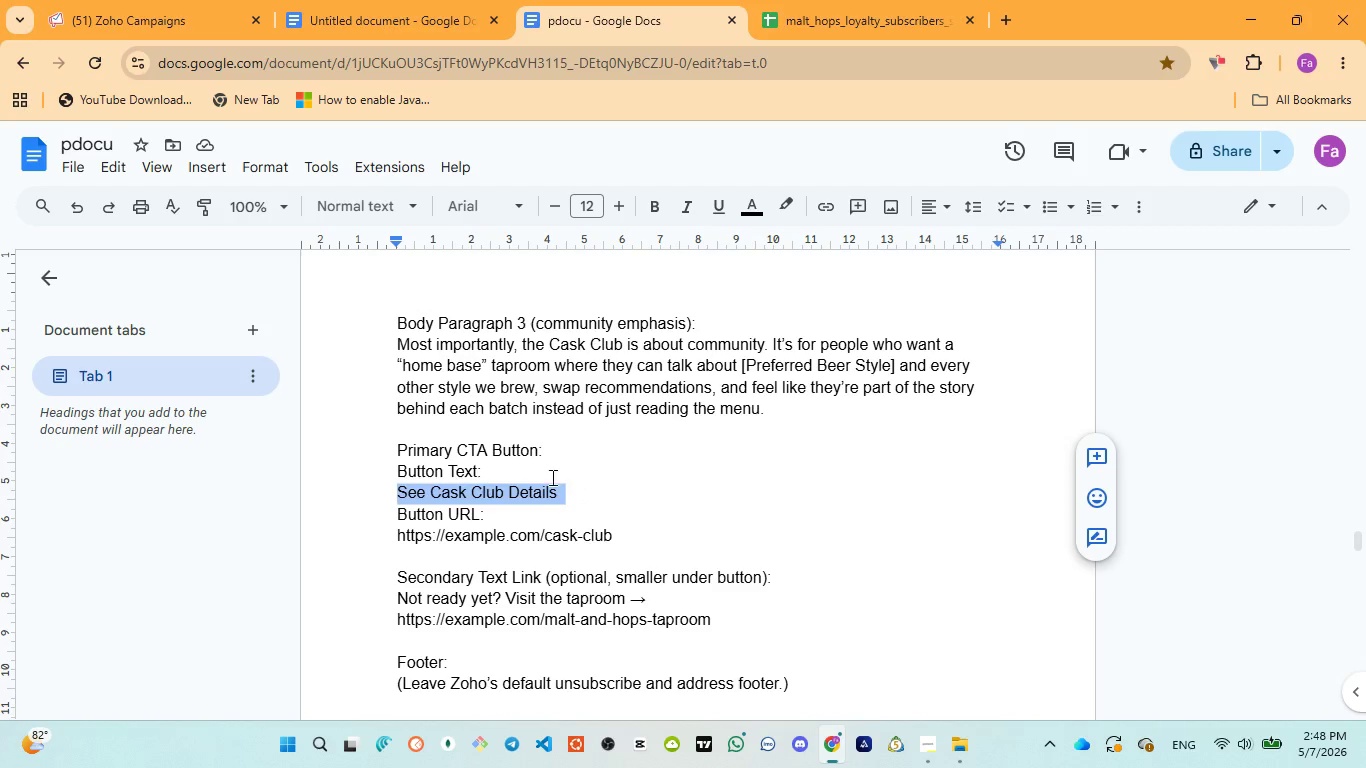 
key(Control+C)
 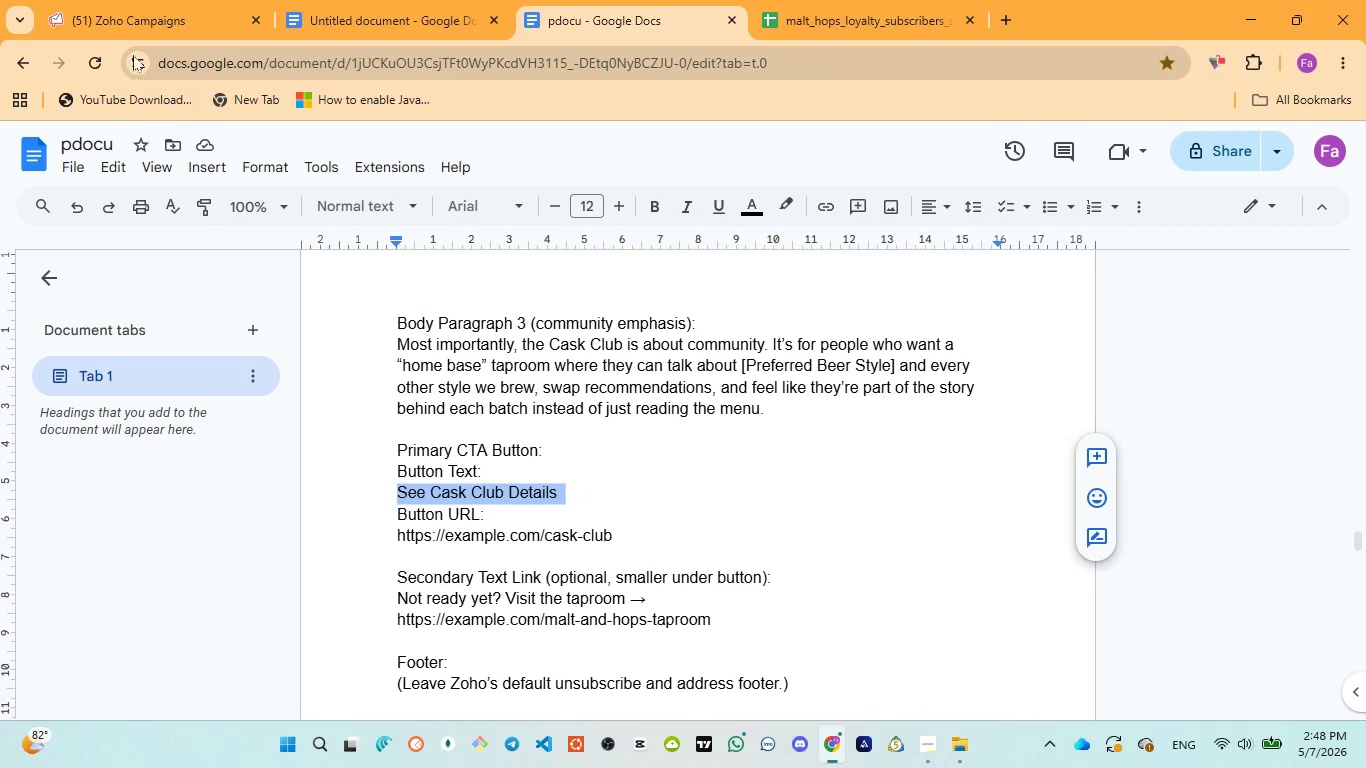 
left_click([127, 11])
 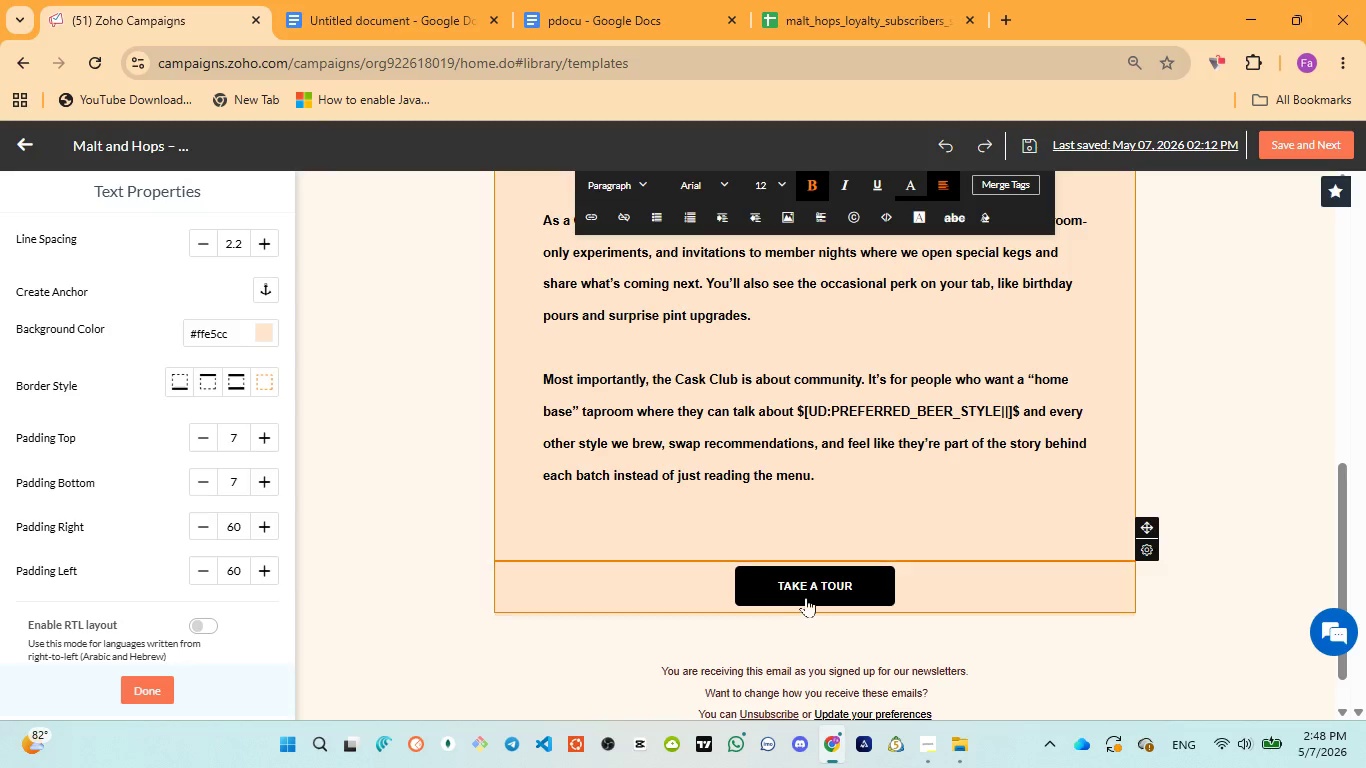 
left_click([806, 595])
 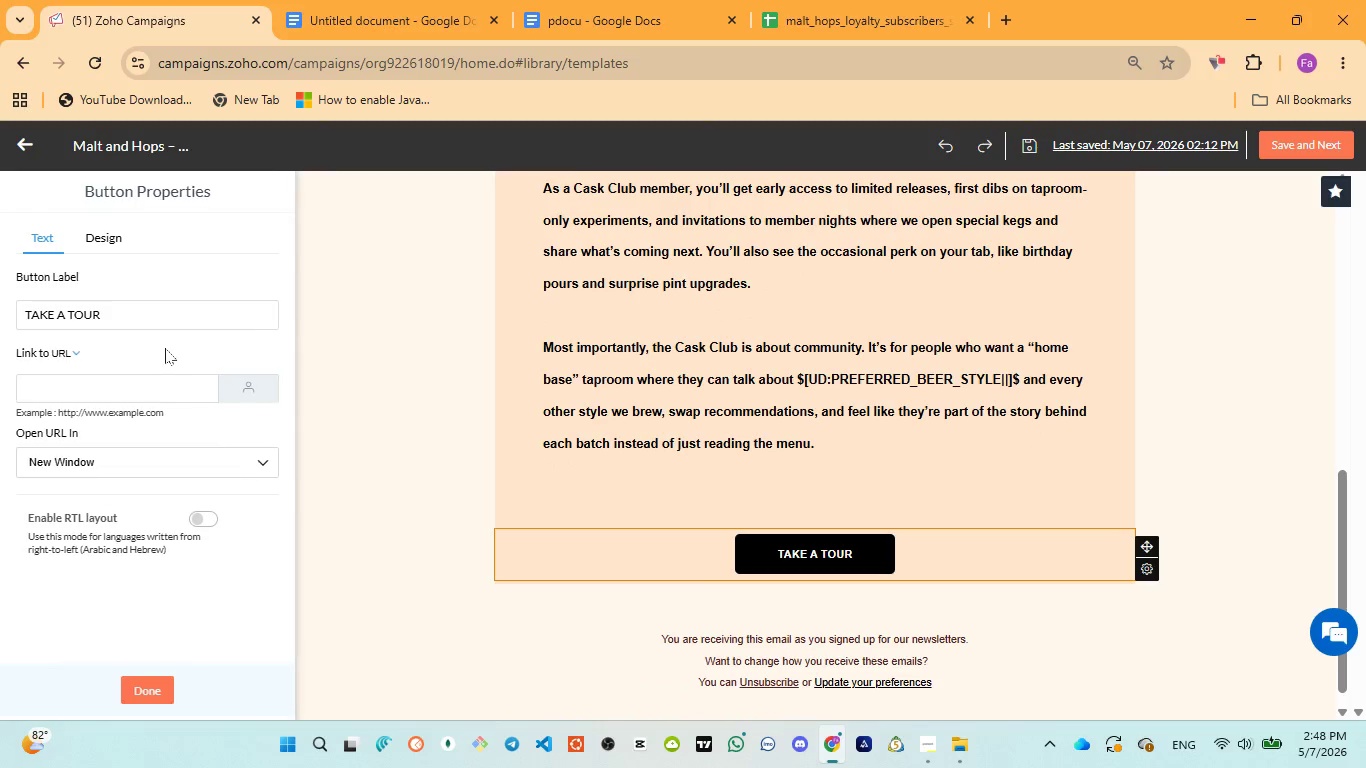 
left_click([150, 302])
 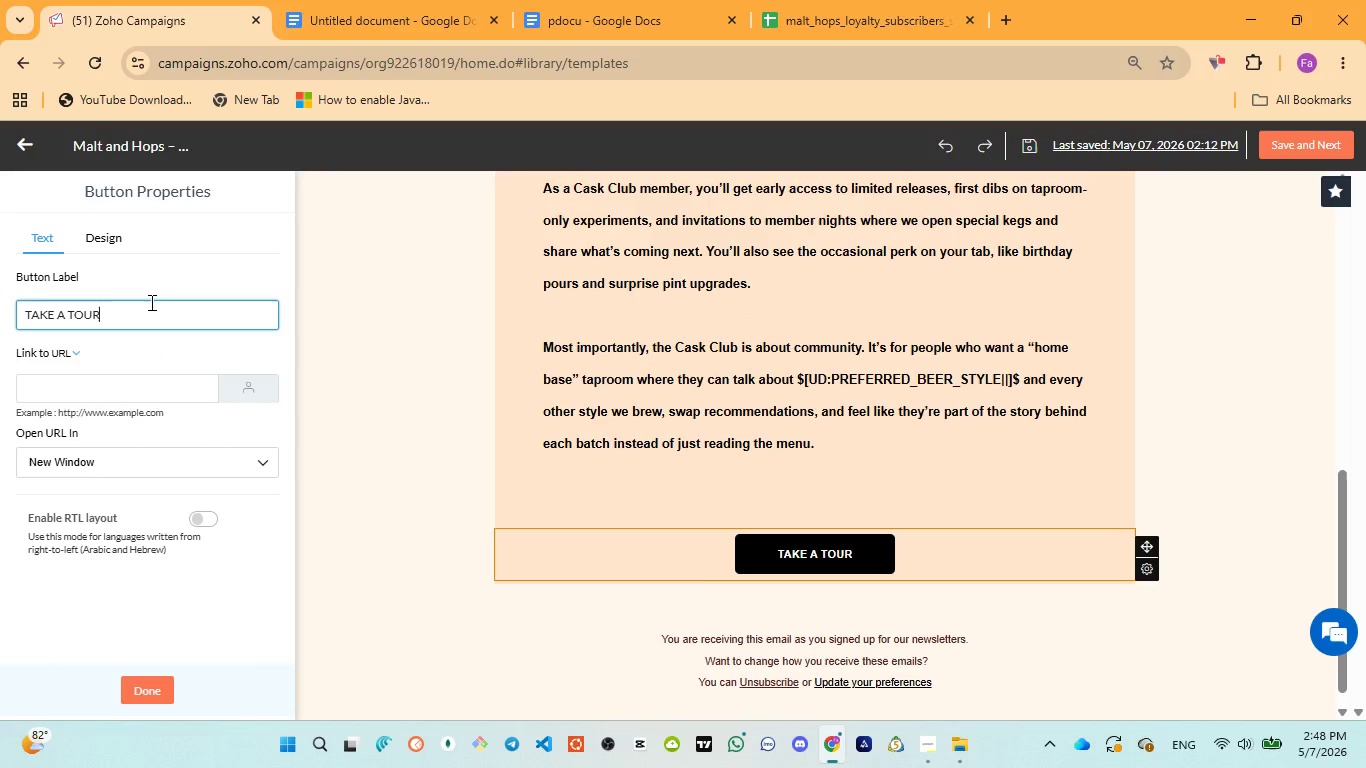 
key(Control+A)
 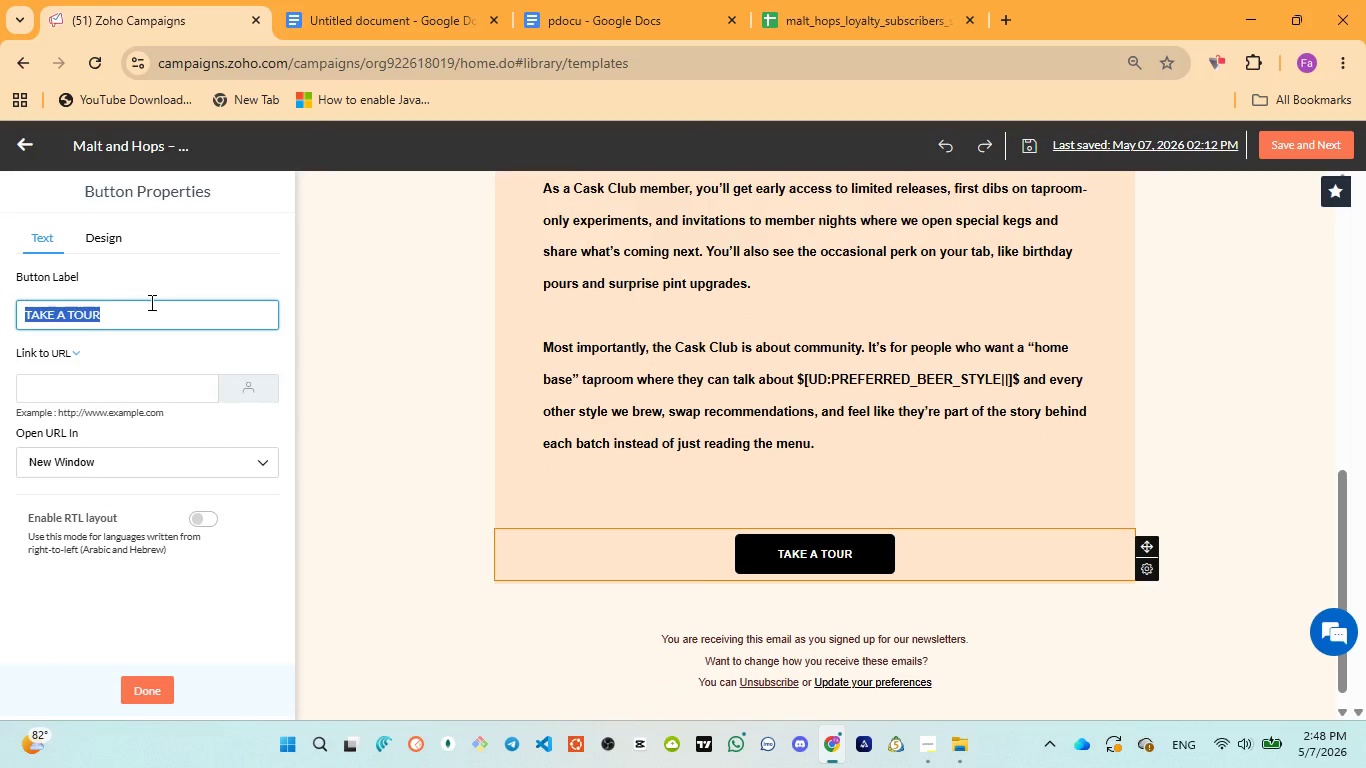 
type(See Cask Club detail)
 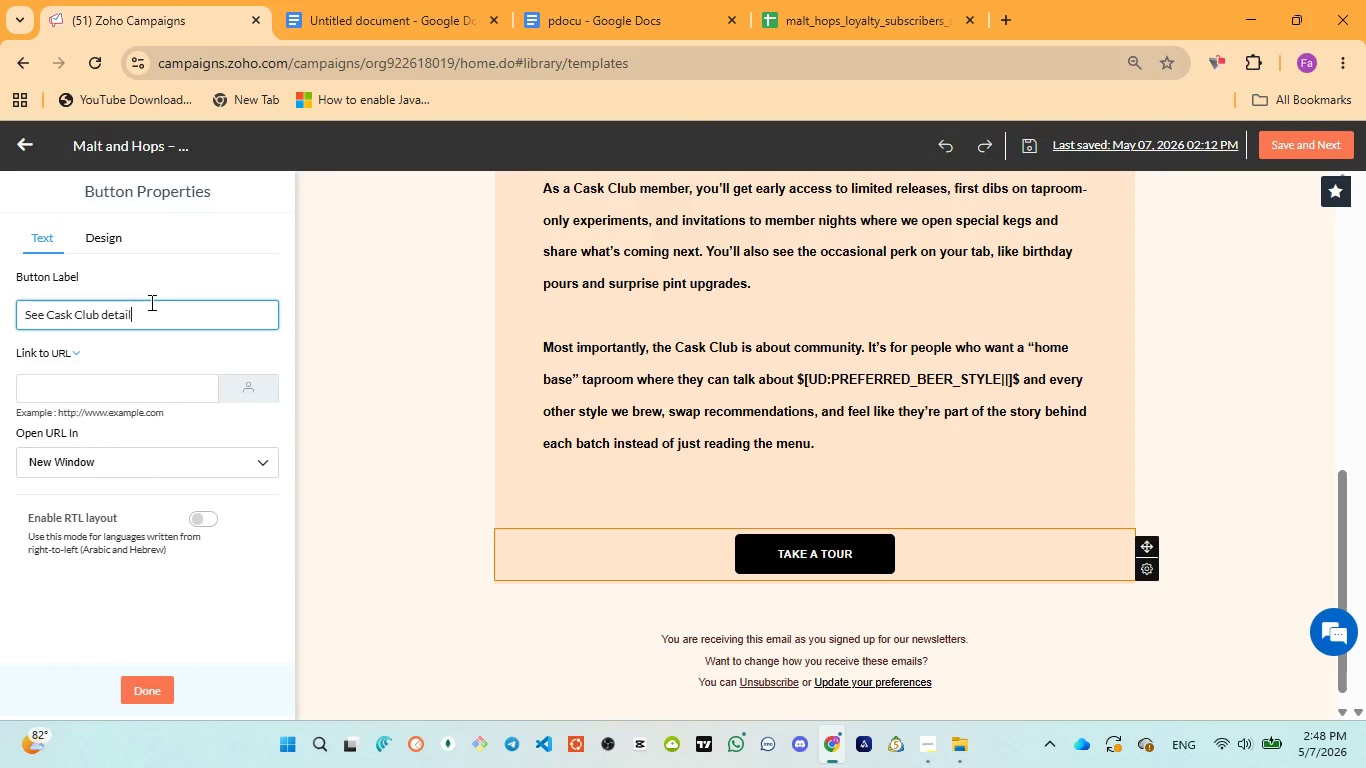 
key(Control+ControlLeft)
 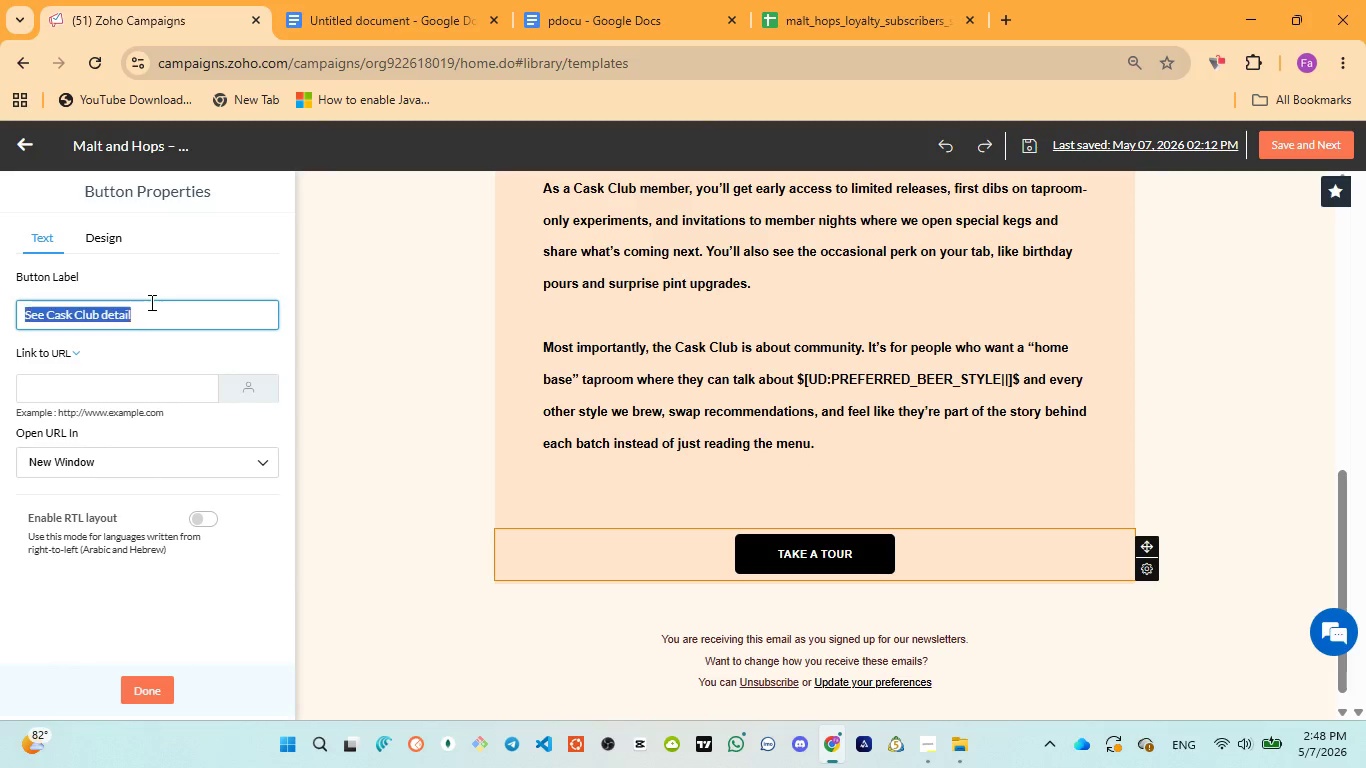 
key(Control+A)
 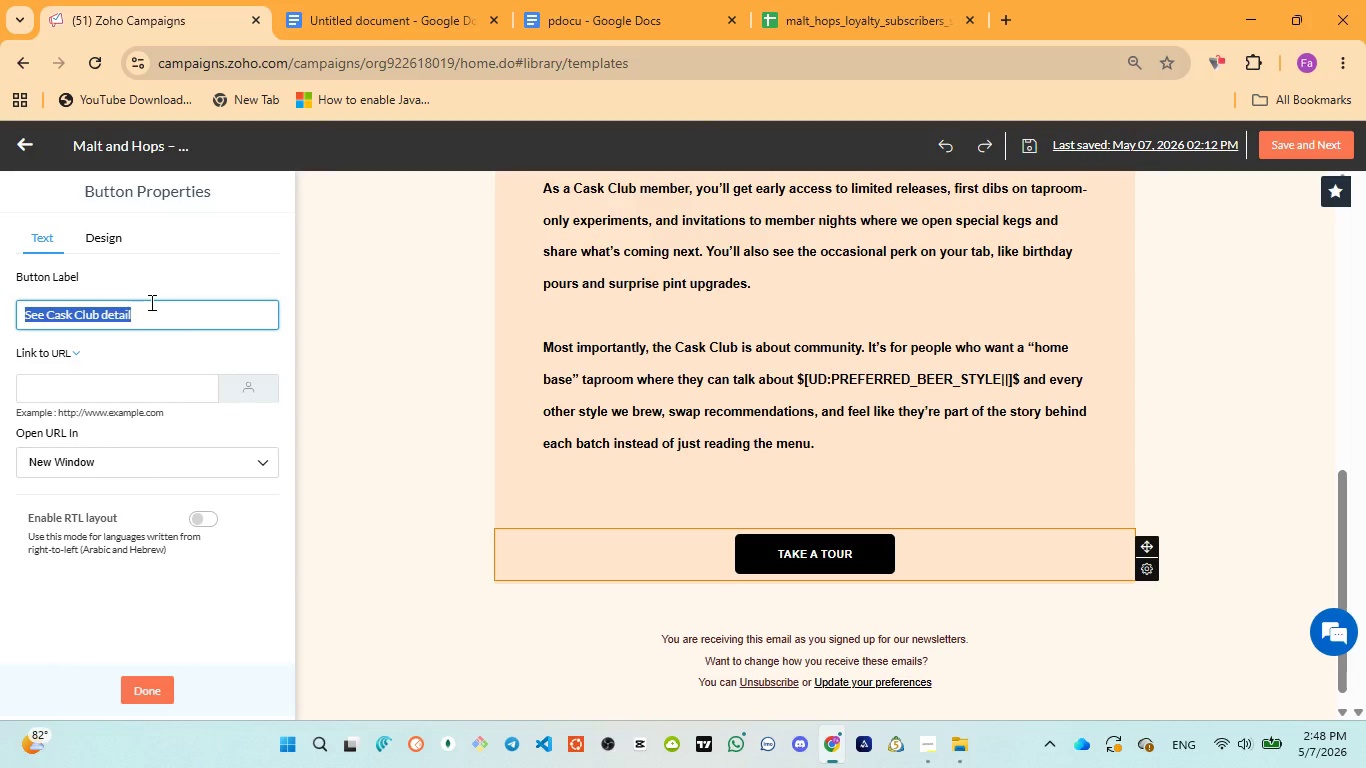 
key(Control+ControlLeft)
 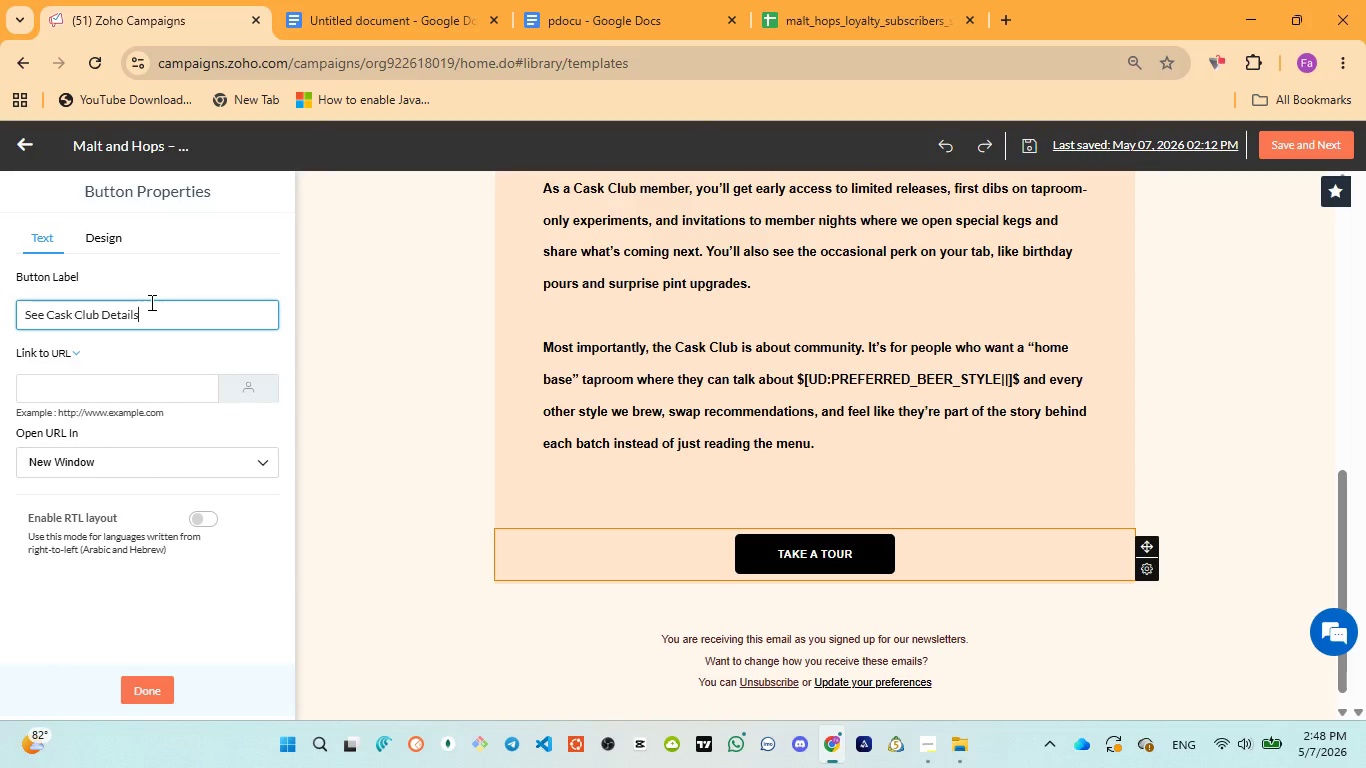 
key(Control+V)
 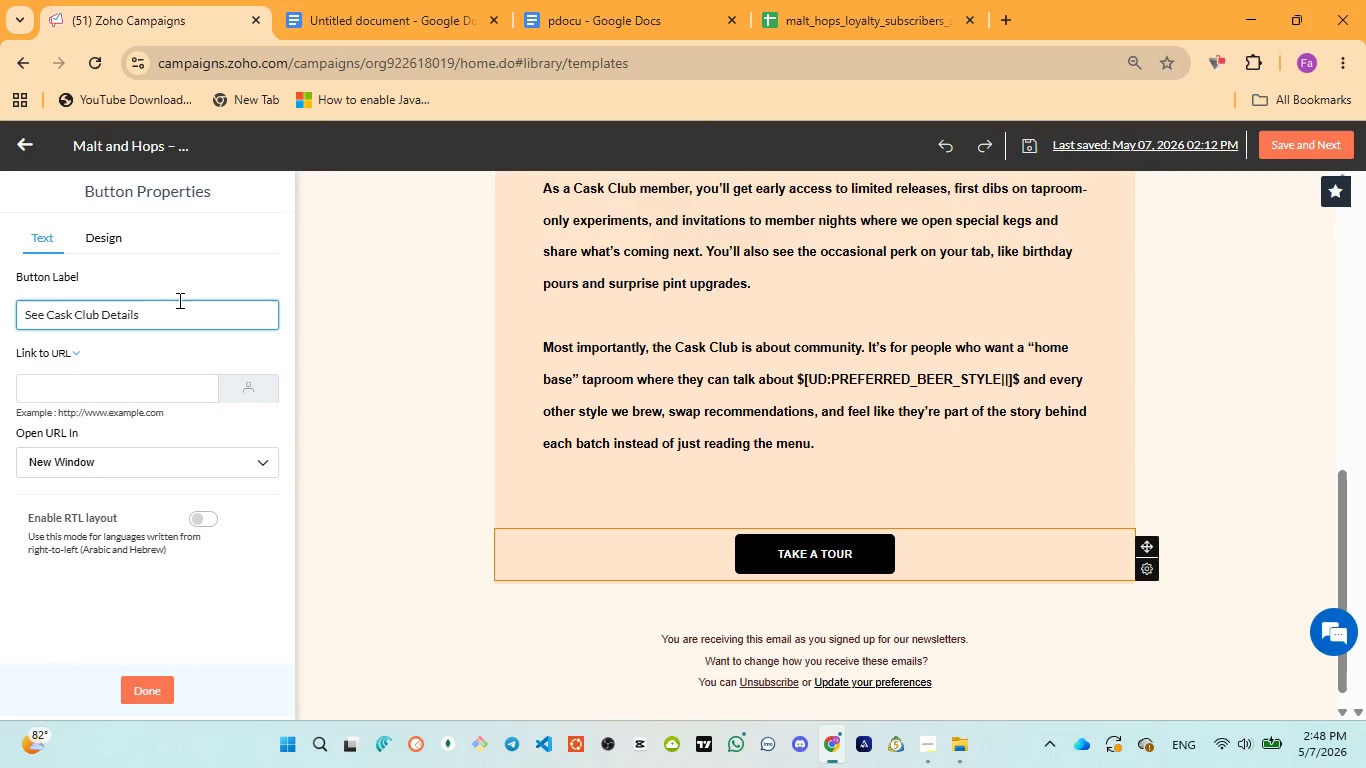 
wait(27.91)
 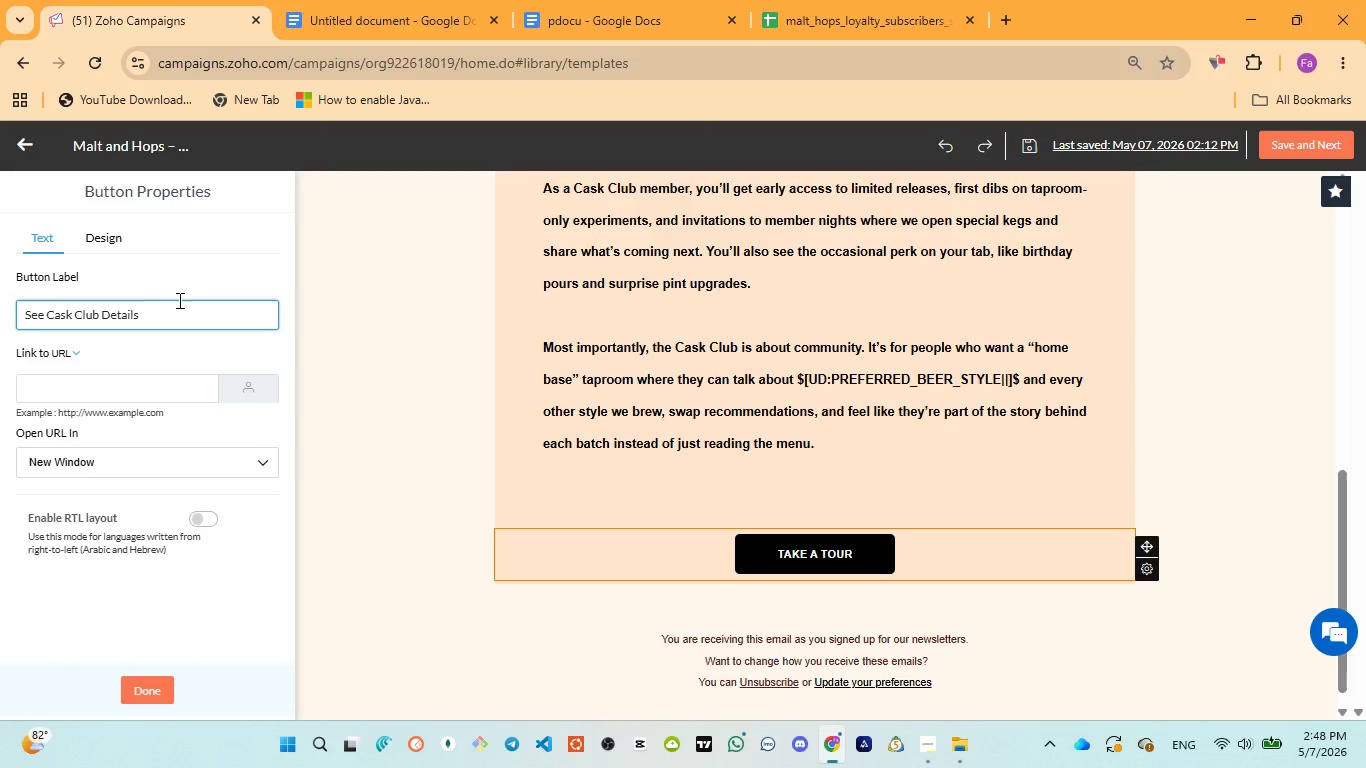 
left_click([194, 430])
 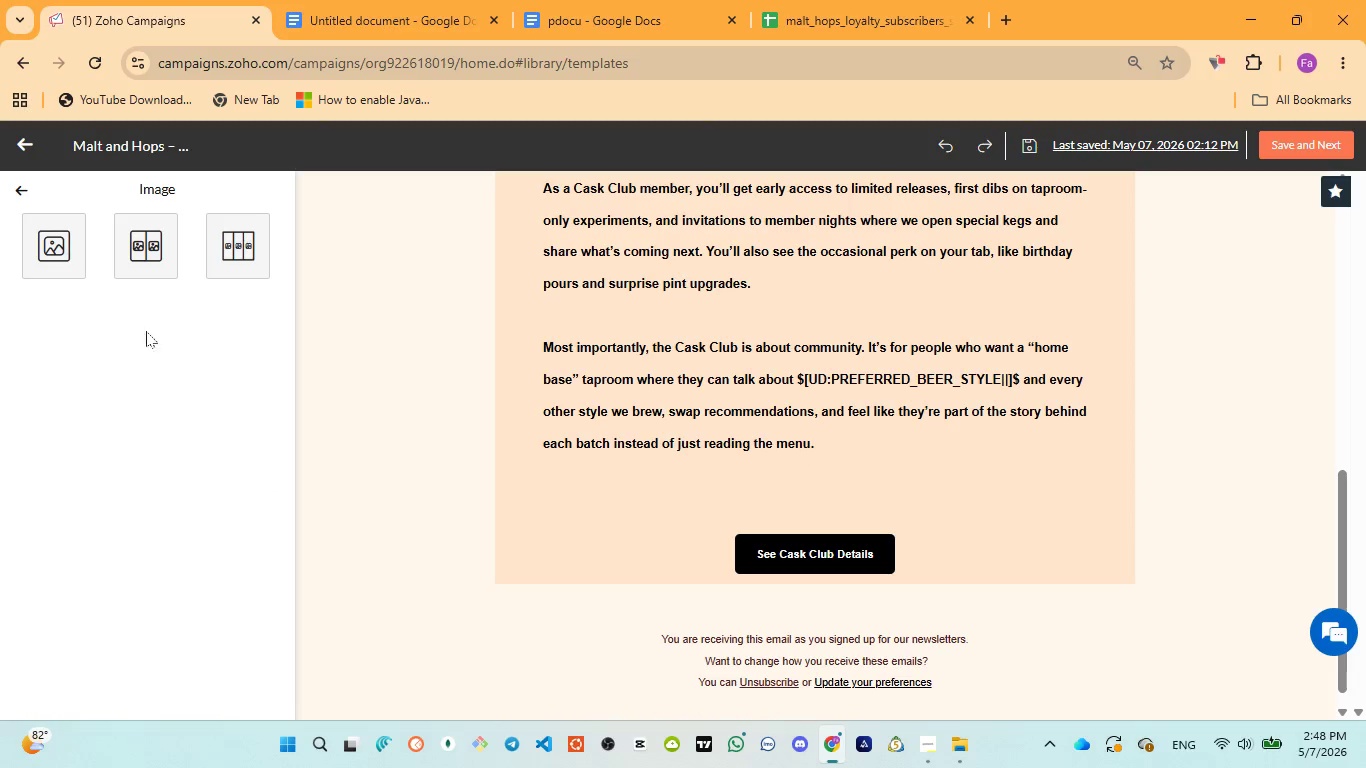 
scroll: coordinate [832, 308], scroll_direction: up, amount: 15.0
 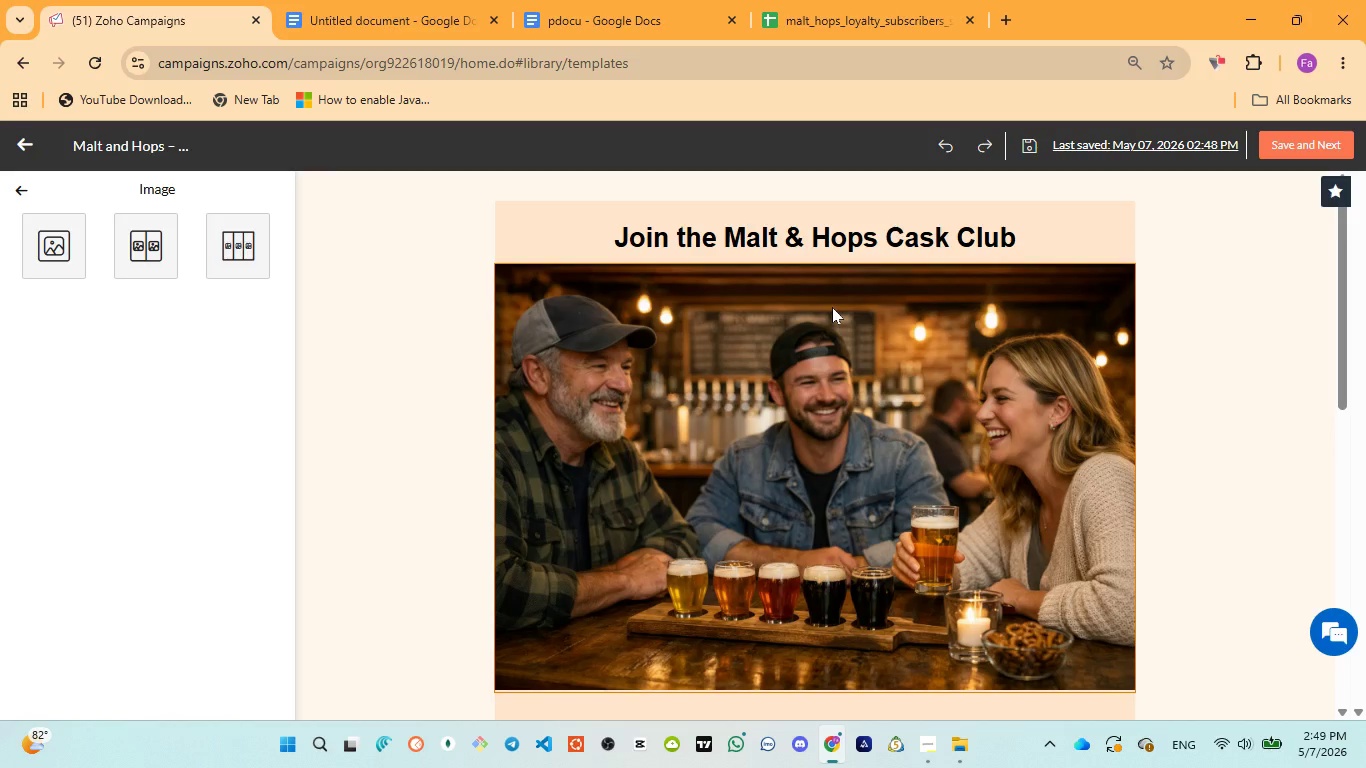 
wait(67.23)
 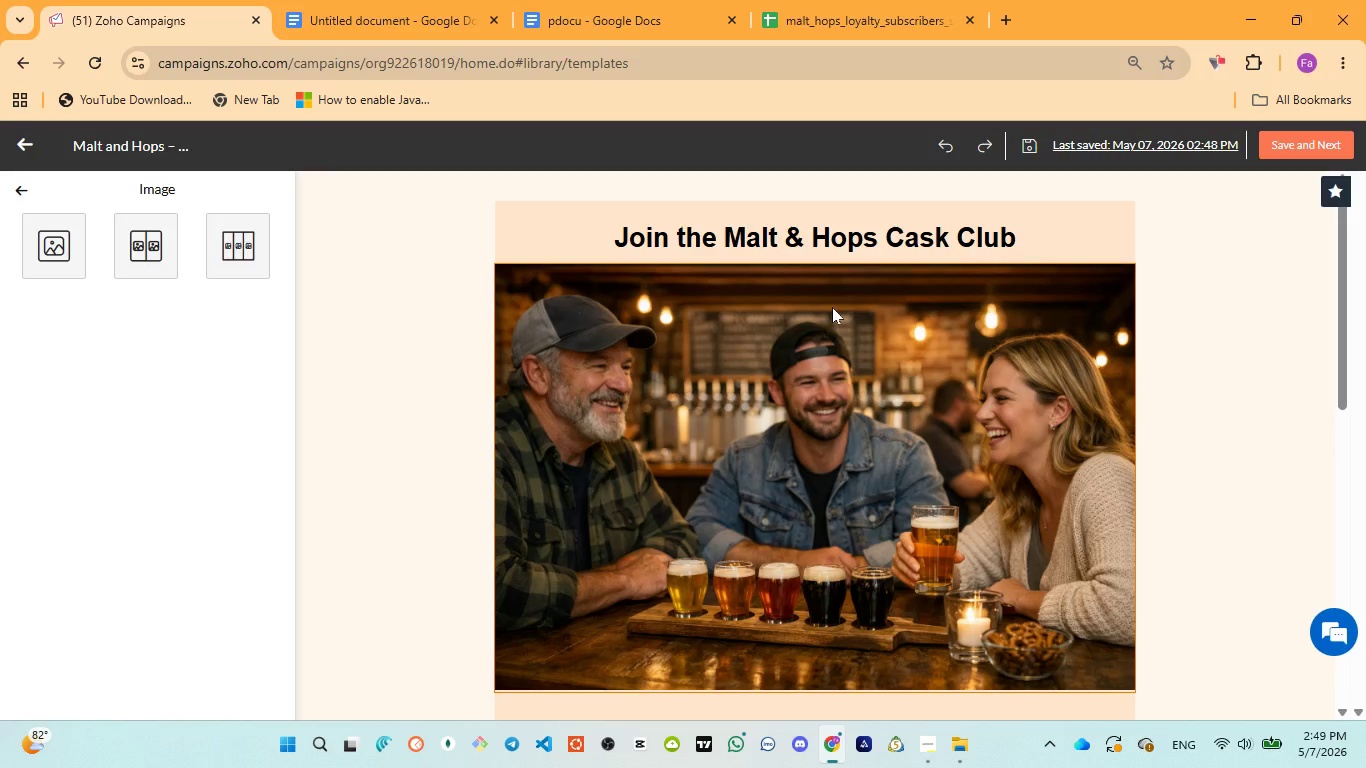 
scroll: coordinate [765, 465], scroll_direction: down, amount: 6.0
 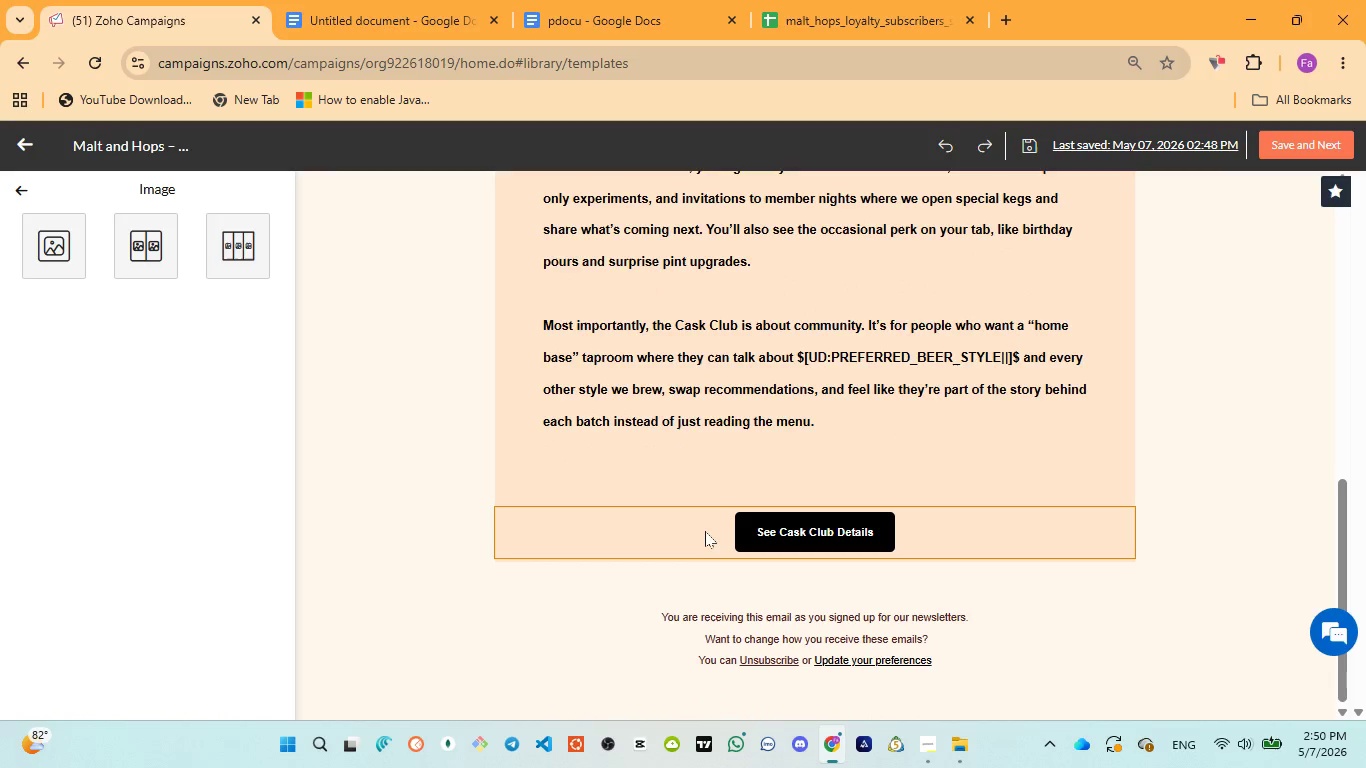 
left_click([703, 480])
 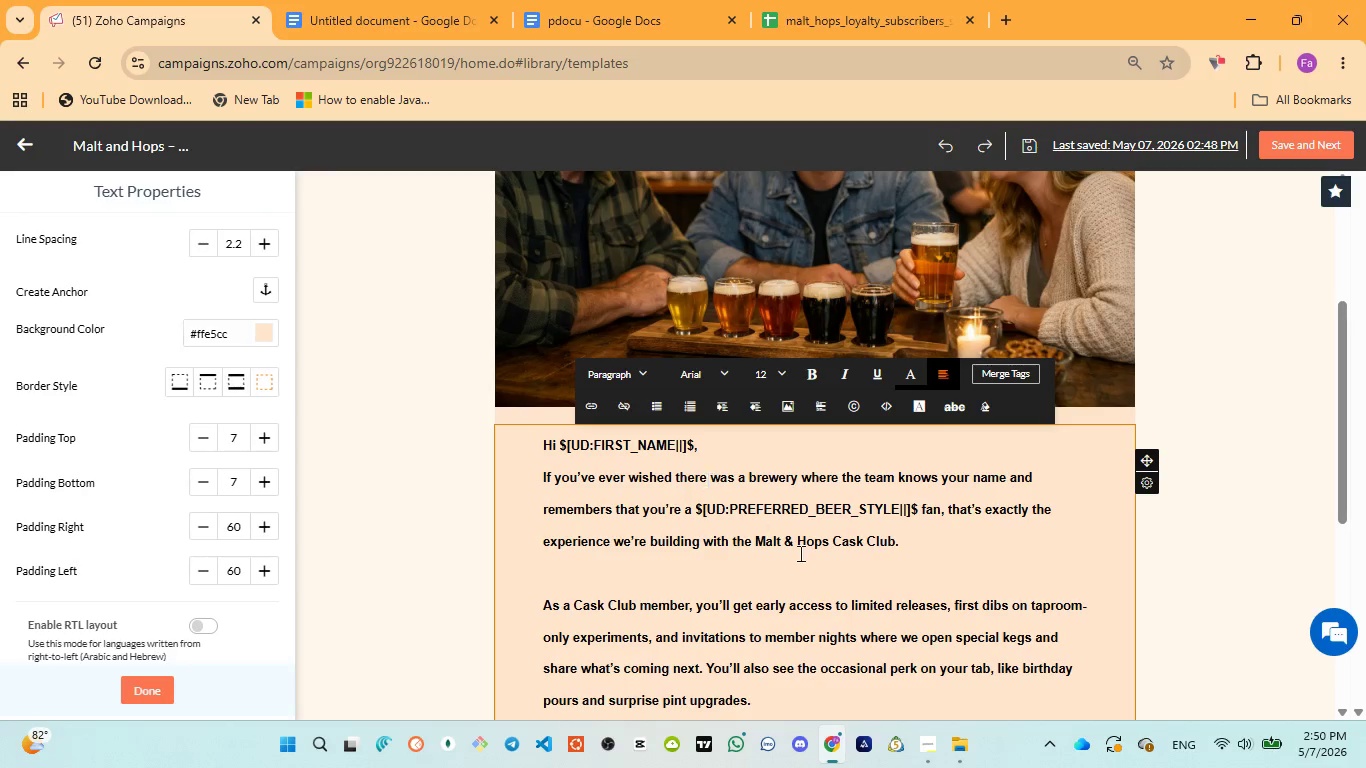 
scroll: coordinate [801, 561], scroll_direction: down, amount: 9.0
 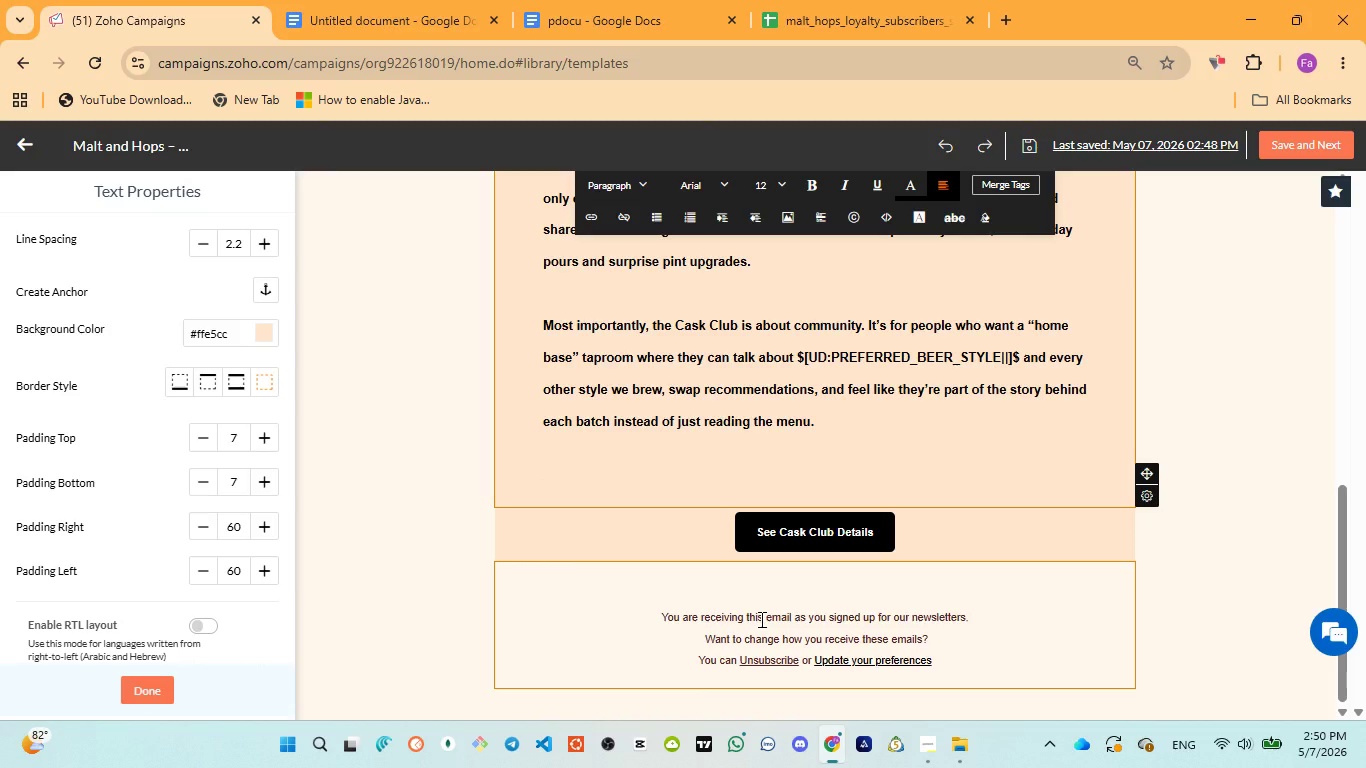 
wait(26.19)
 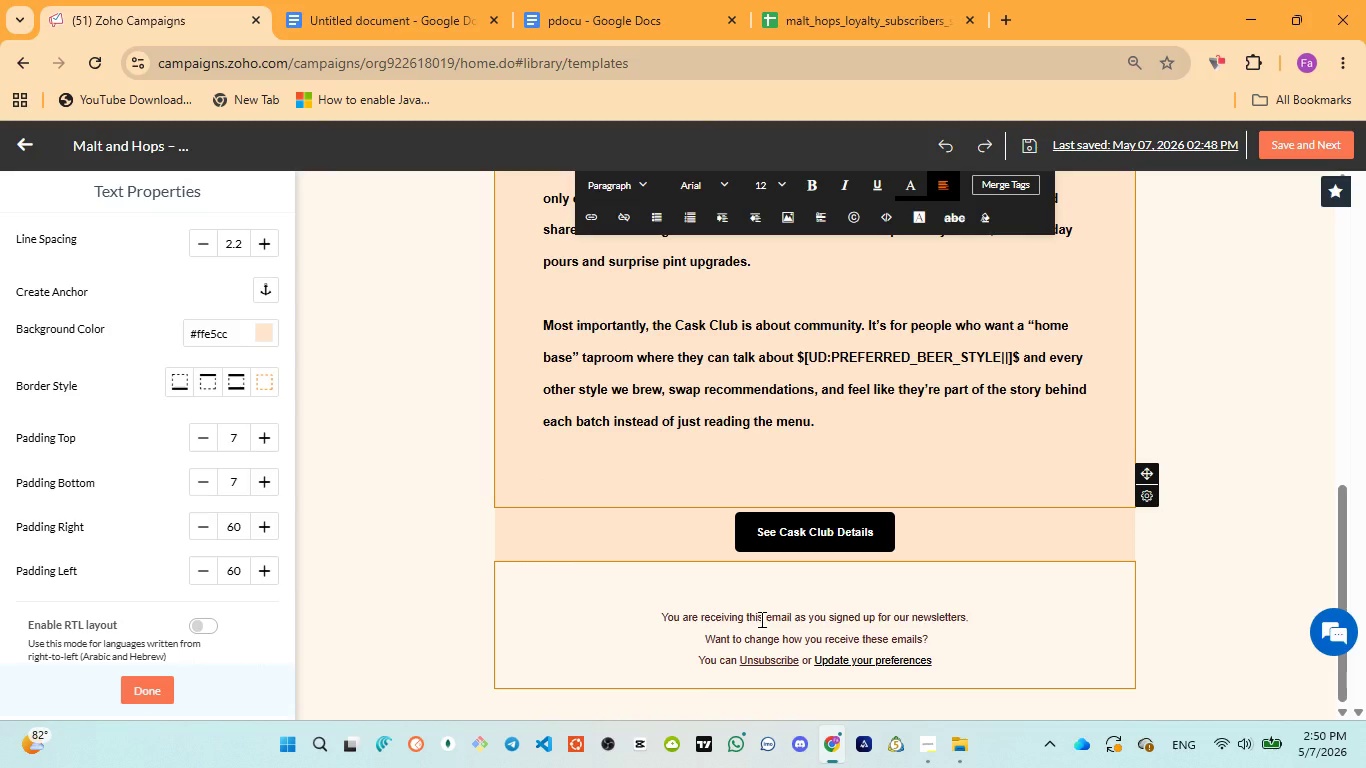 
left_click([615, 29])
 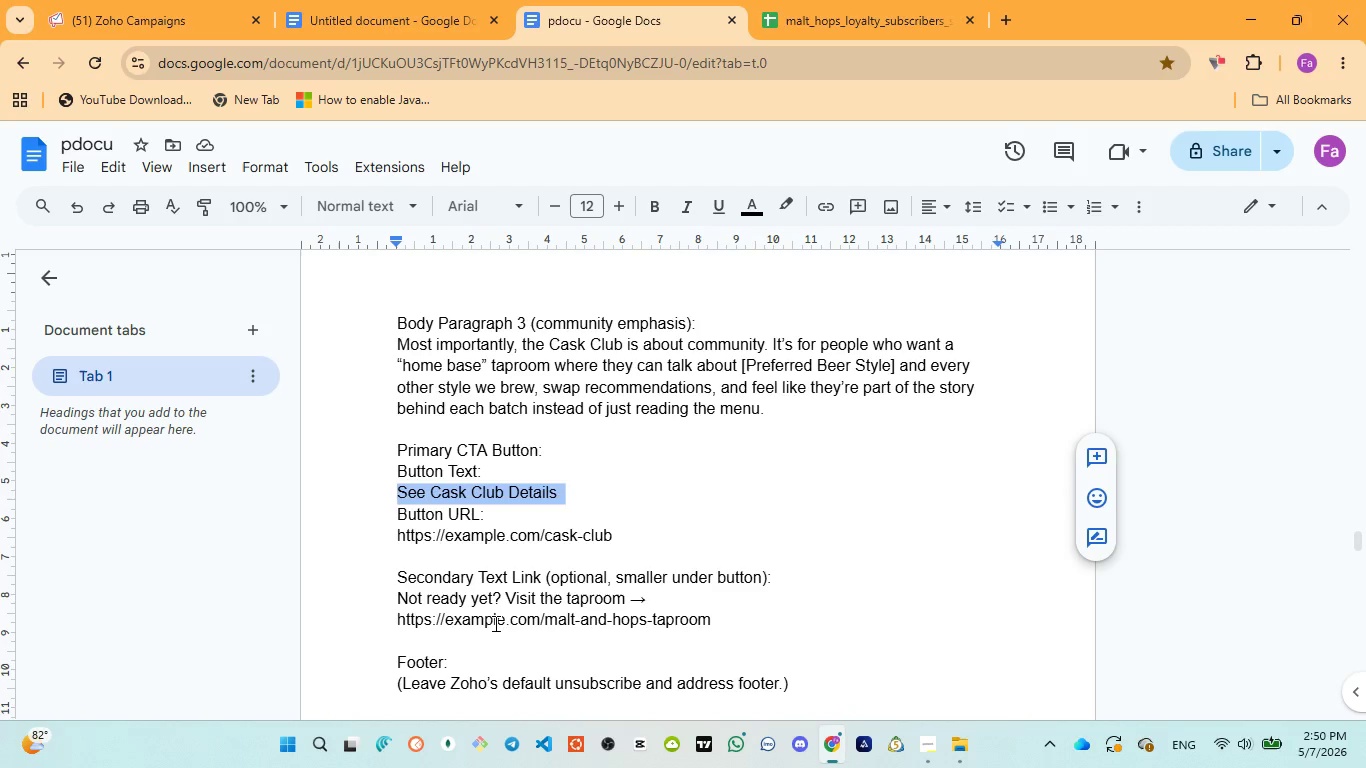 
scroll: coordinate [494, 625], scroll_direction: down, amount: 1.0
 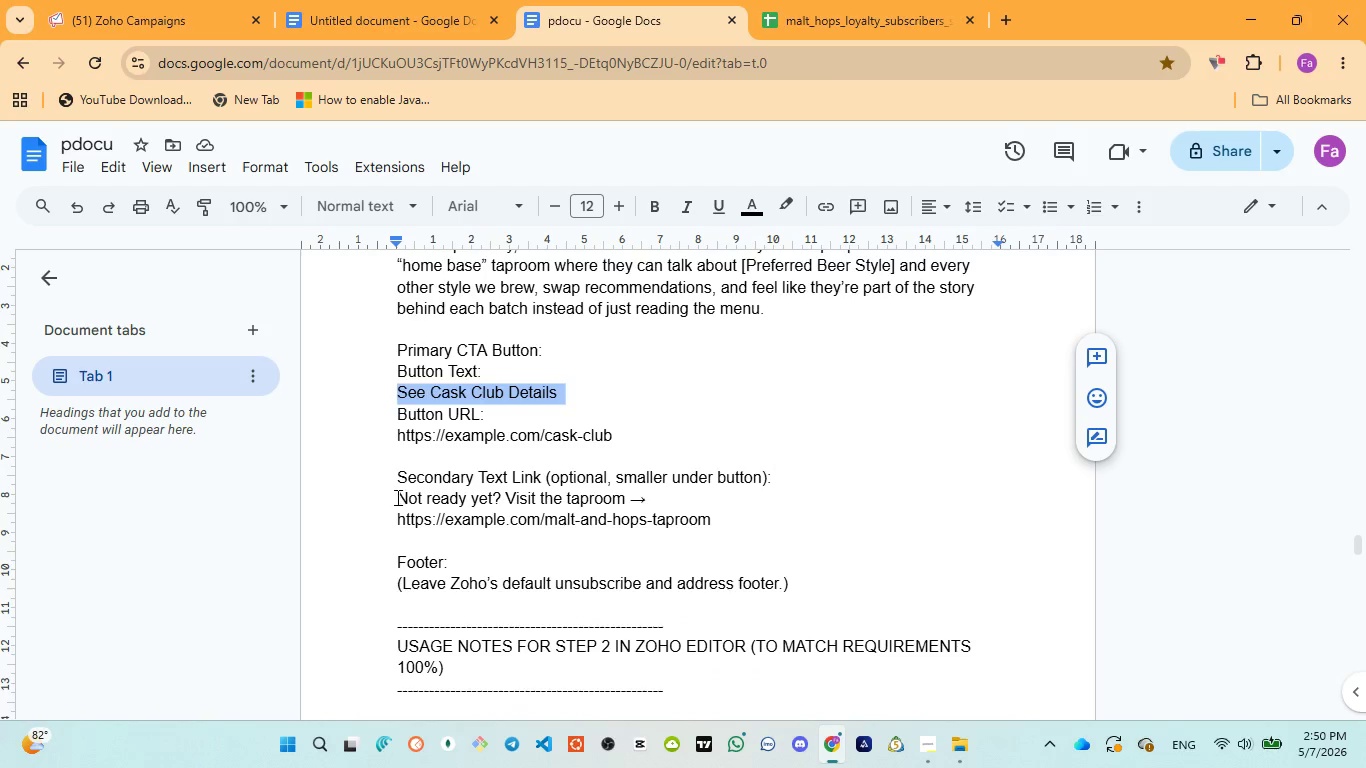 
left_click_drag(start_coordinate=[395, 497], to_coordinate=[624, 497])
 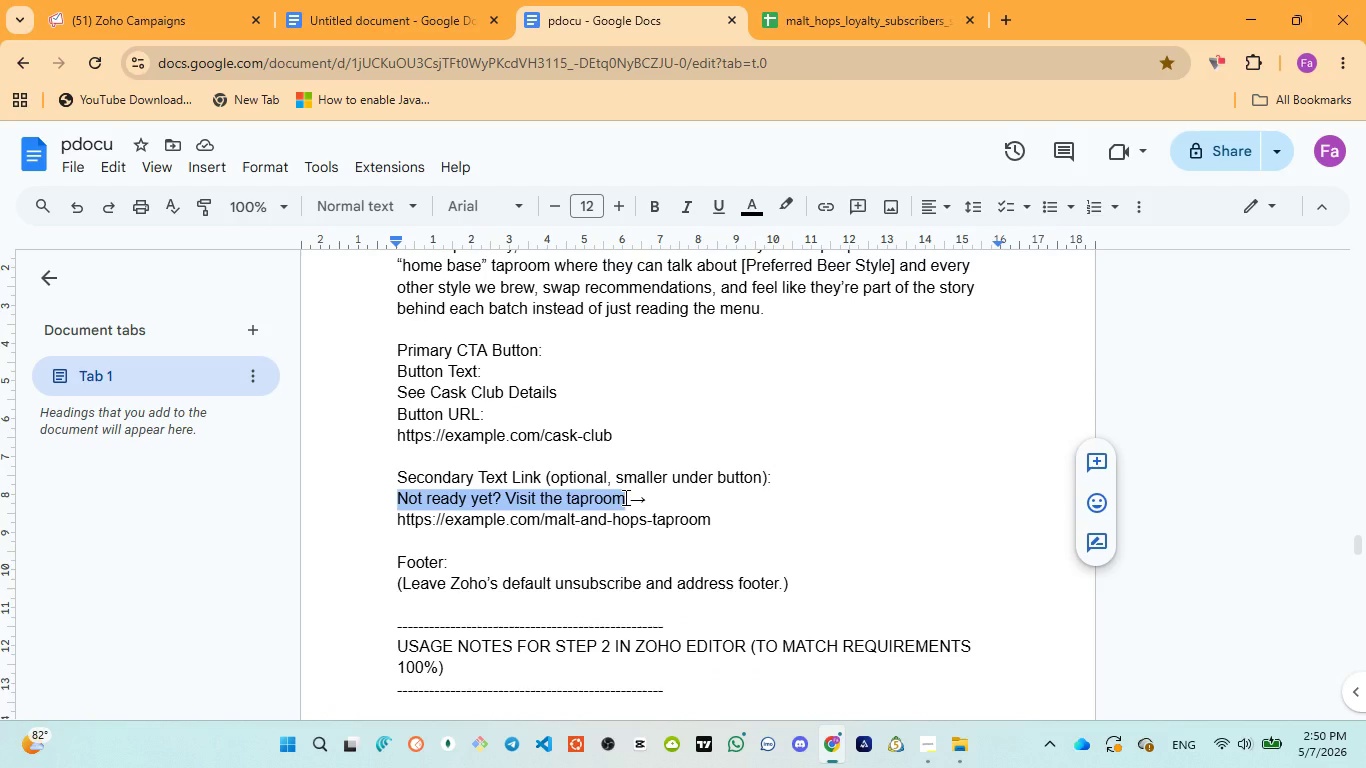 
key(Control+C)
 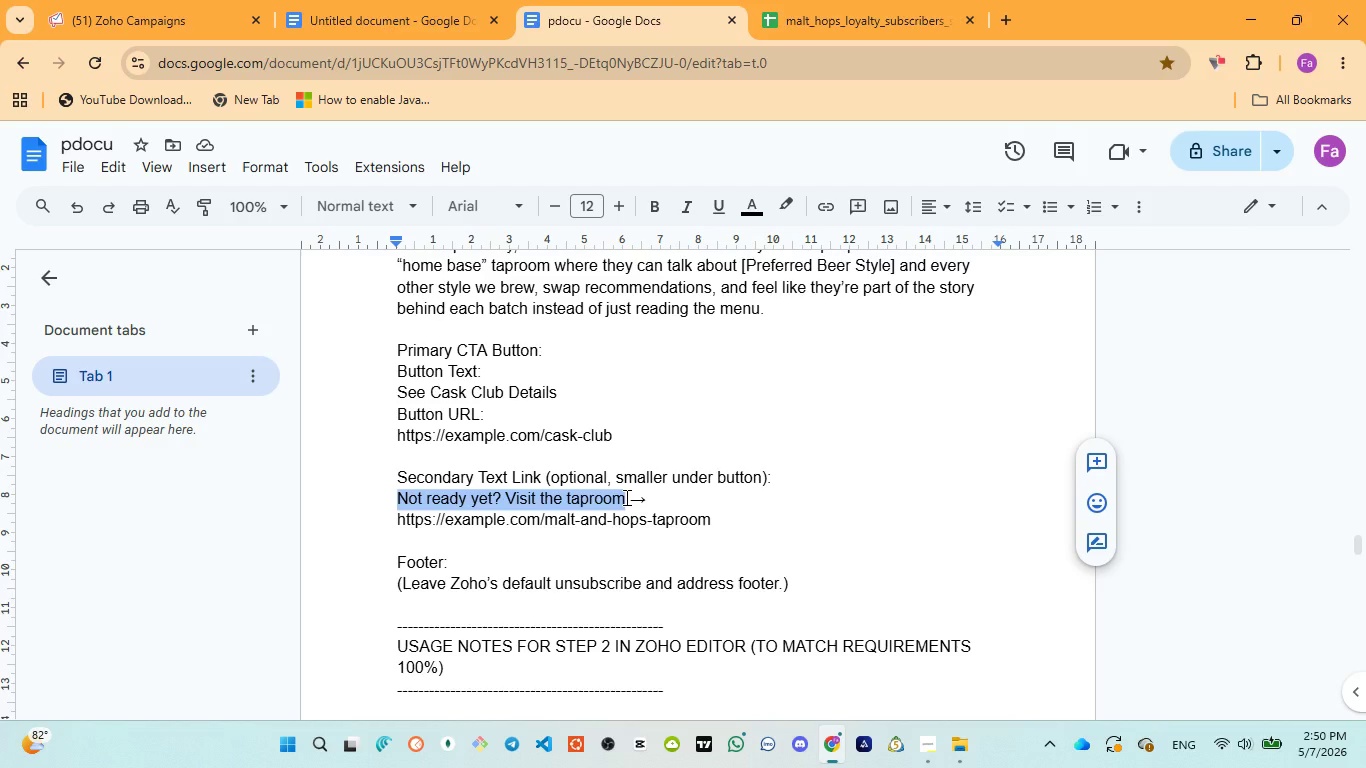 
key(Control+C)
 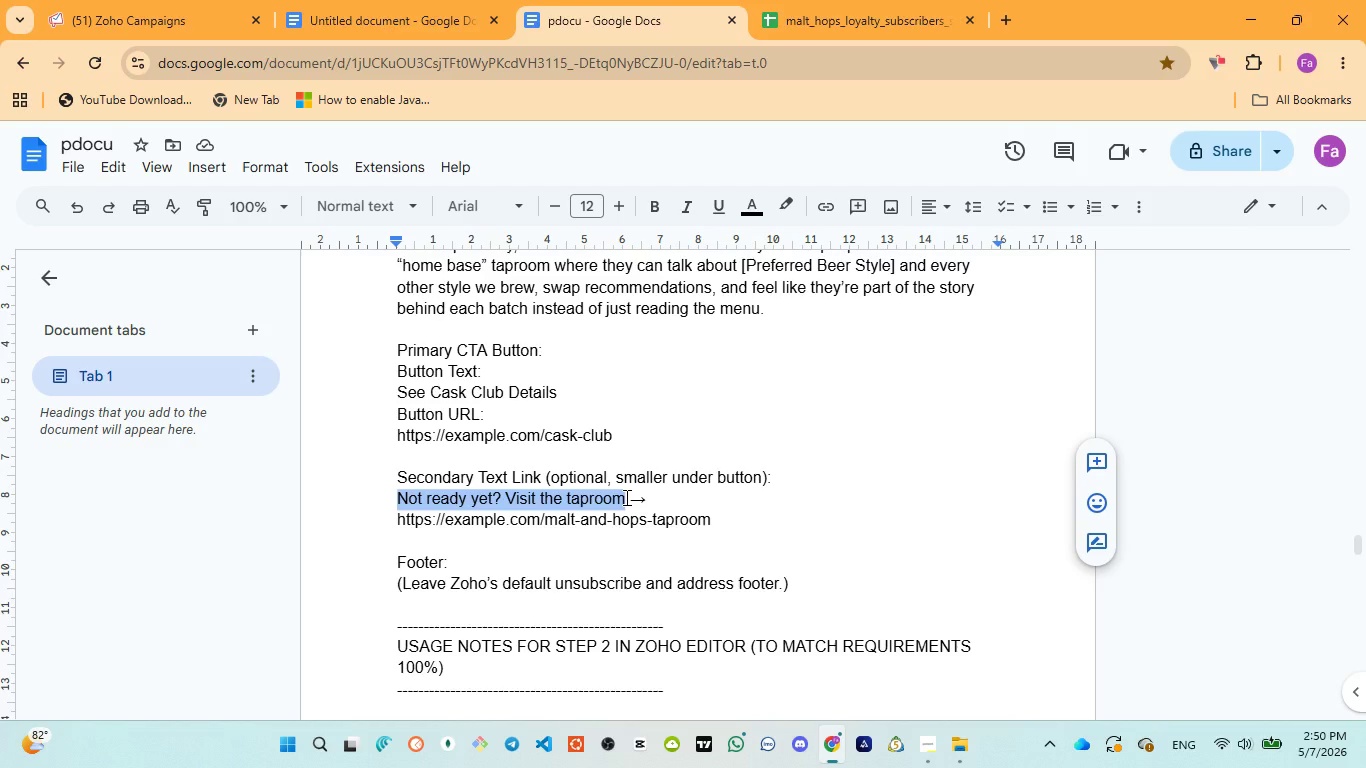 
key(Control+C)
 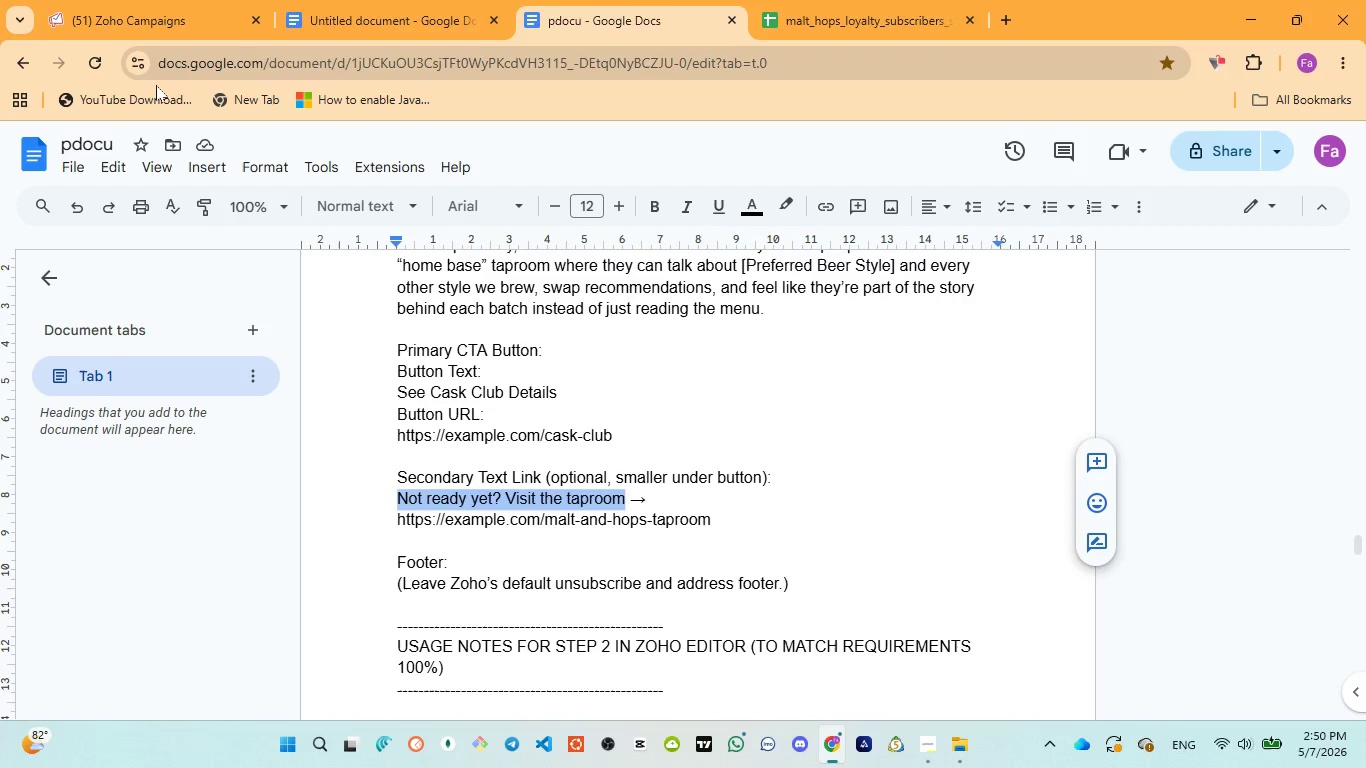 
left_click([141, 0])
 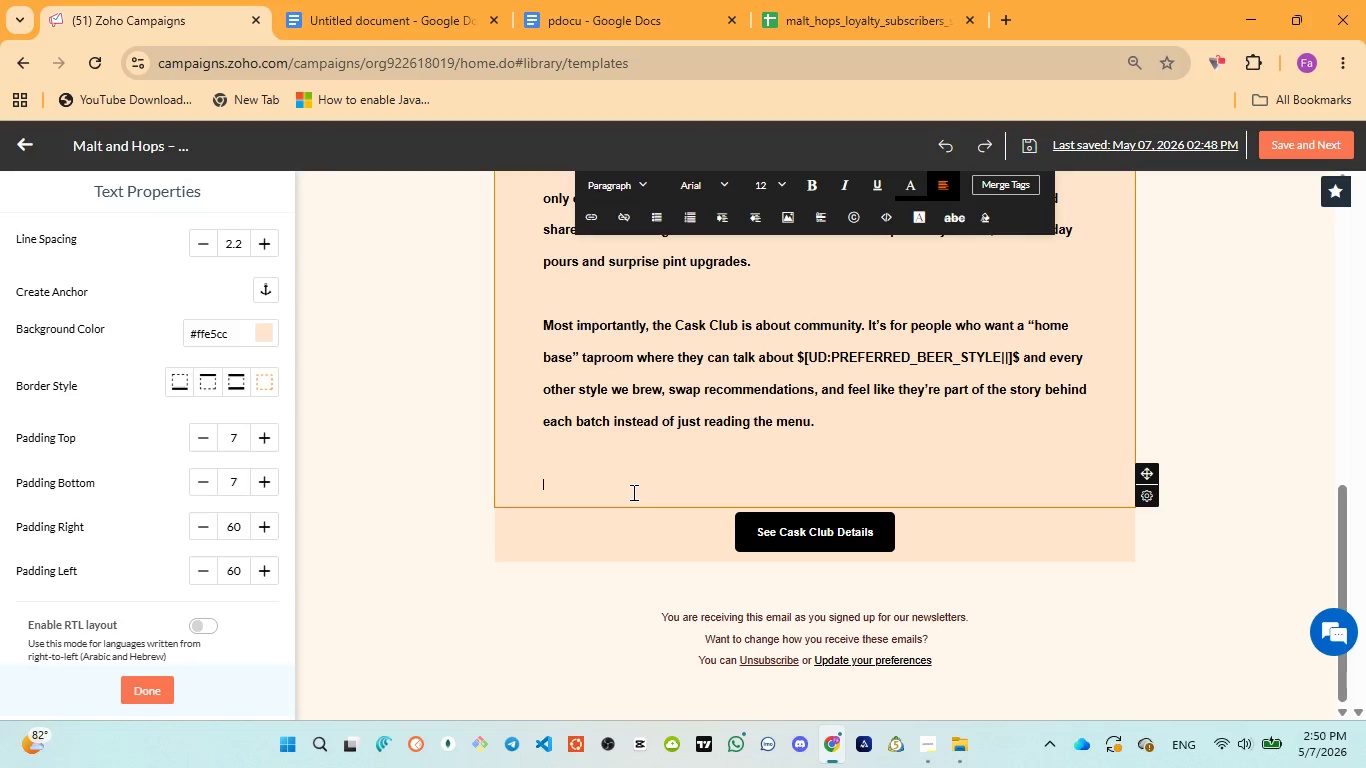 
key(Control+V)
 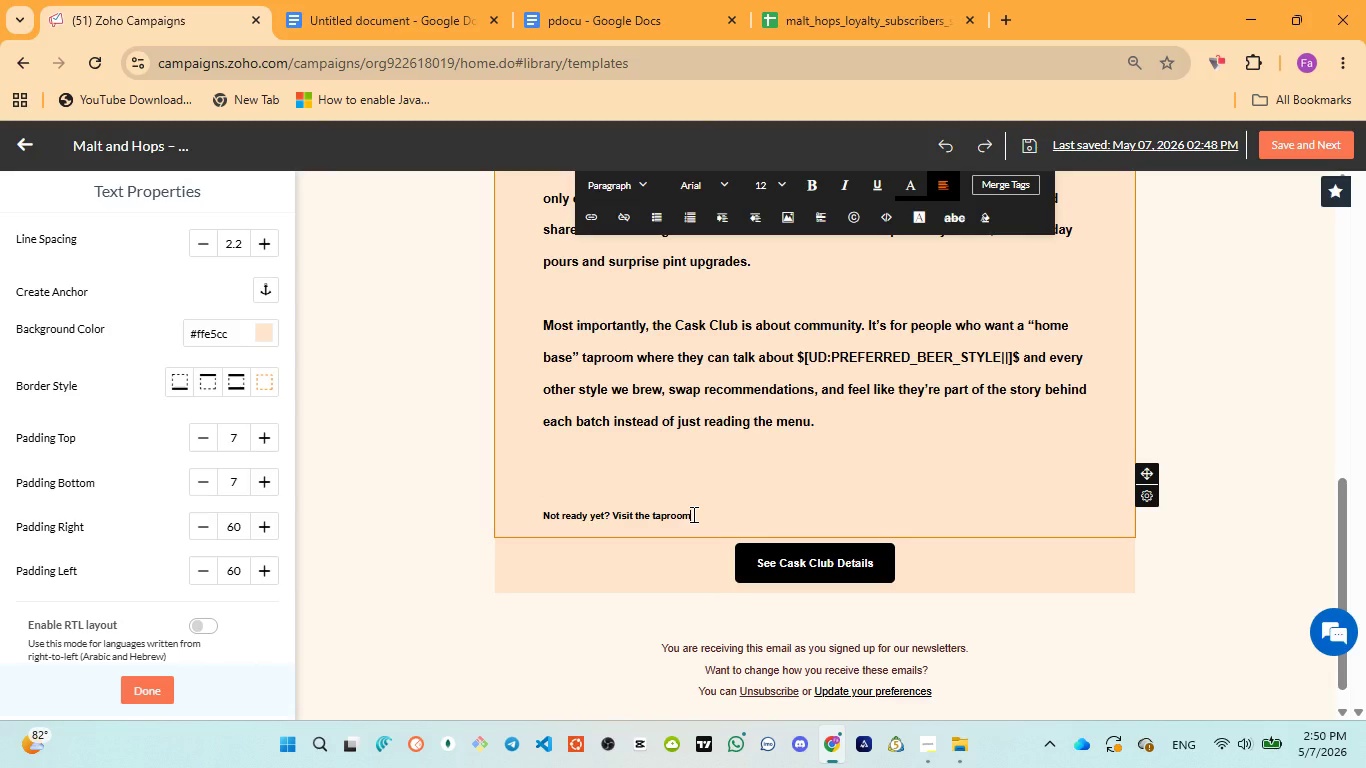 
key(Enter)
 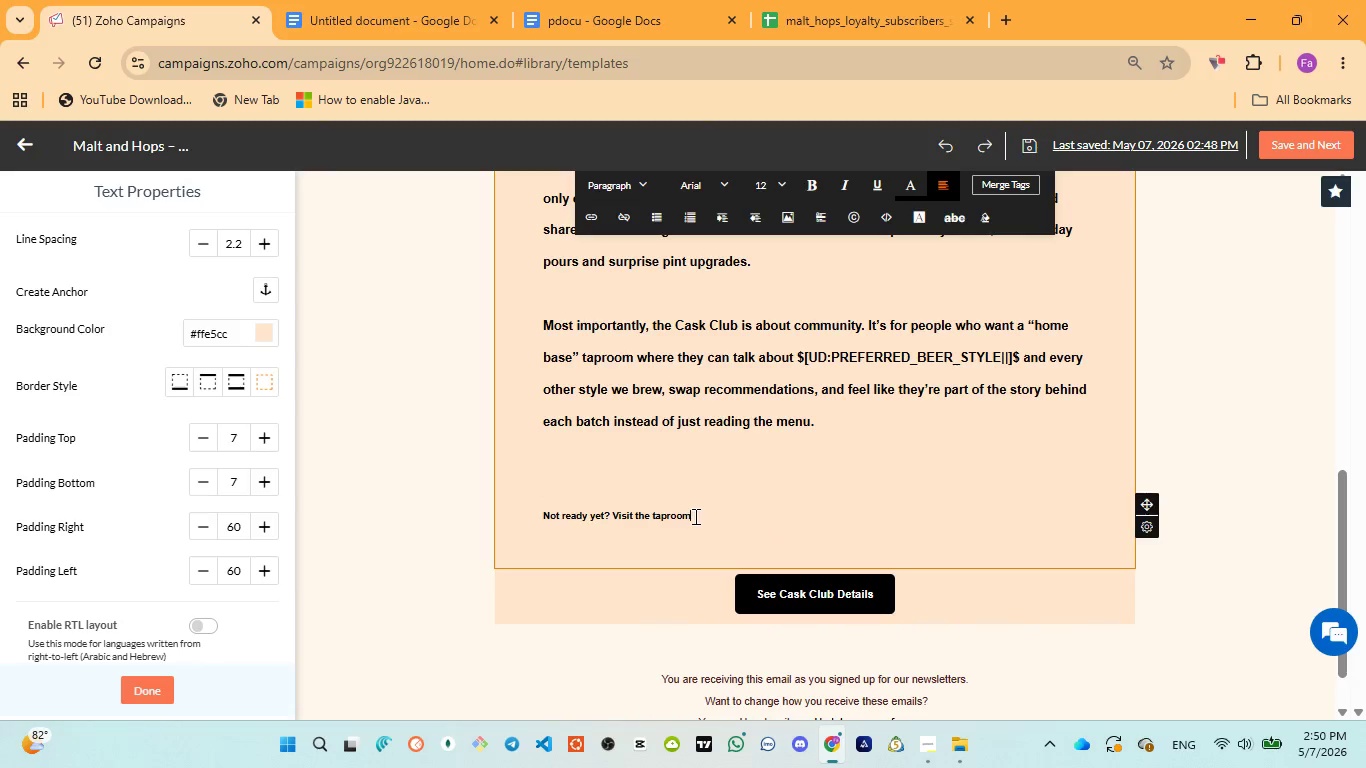 
left_click_drag(start_coordinate=[693, 516], to_coordinate=[542, 516])
 